 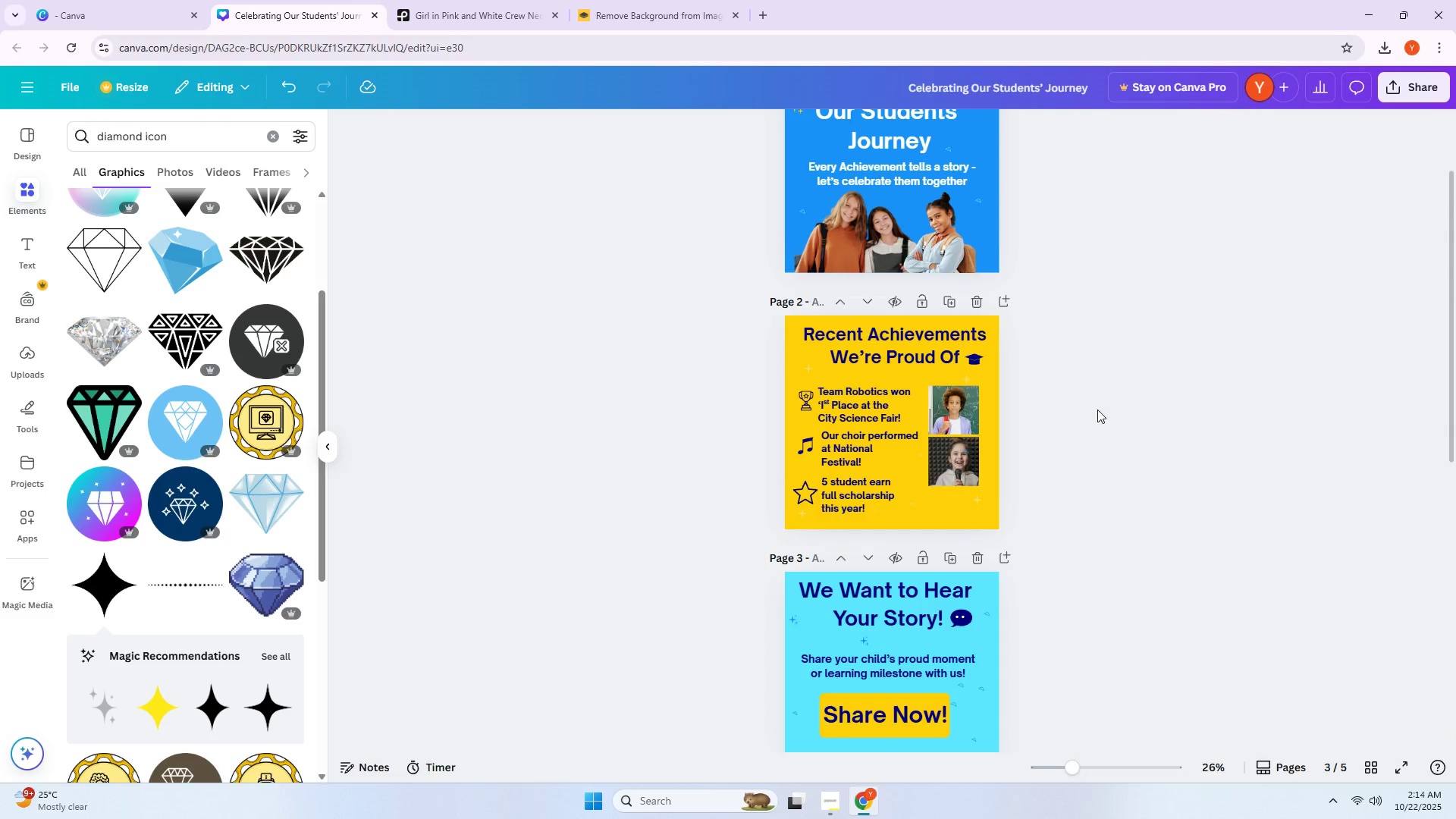 
scroll: coordinate [1097, 410], scroll_direction: up, amount: 4.0
 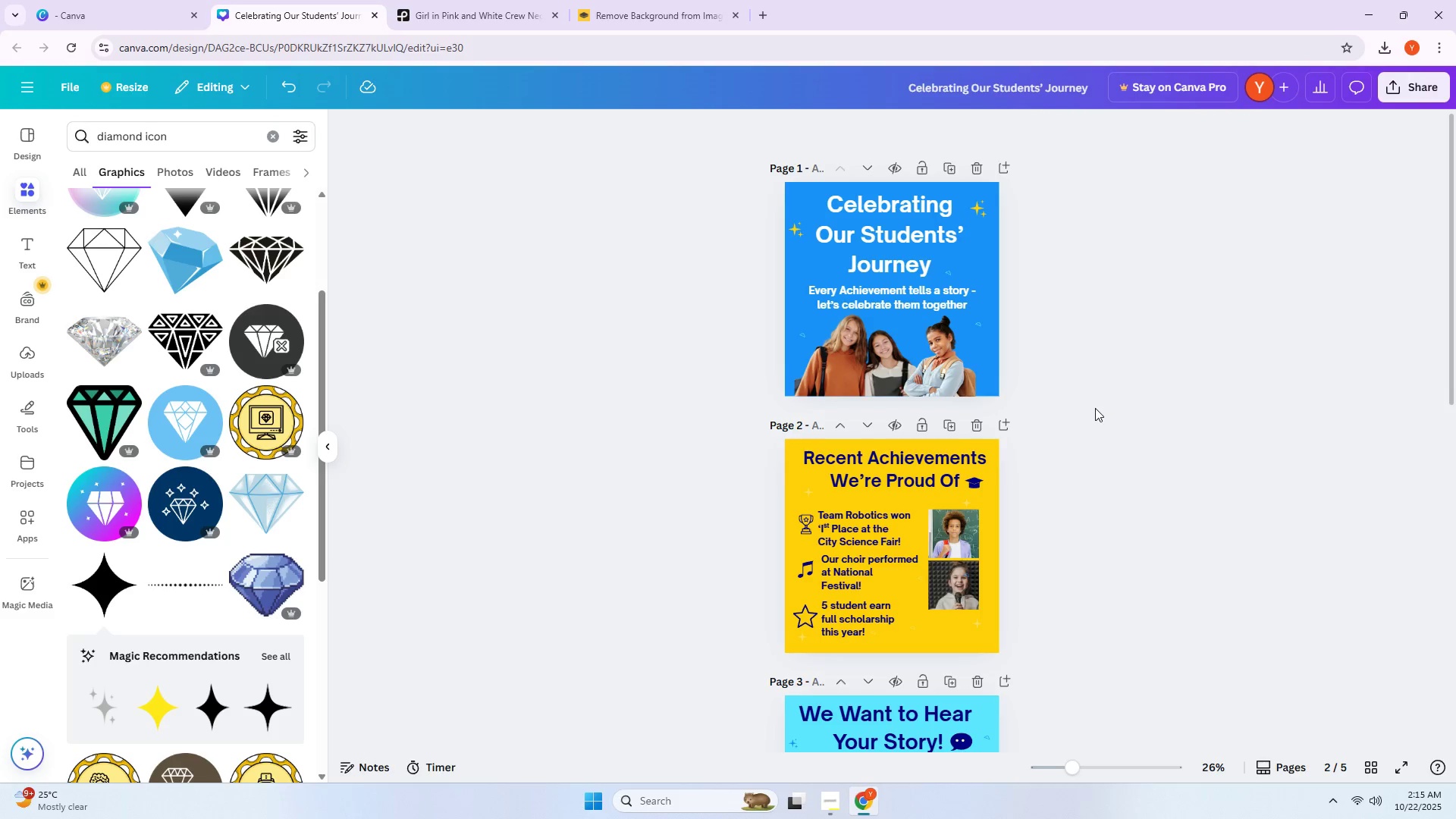 
wait(17.21)
 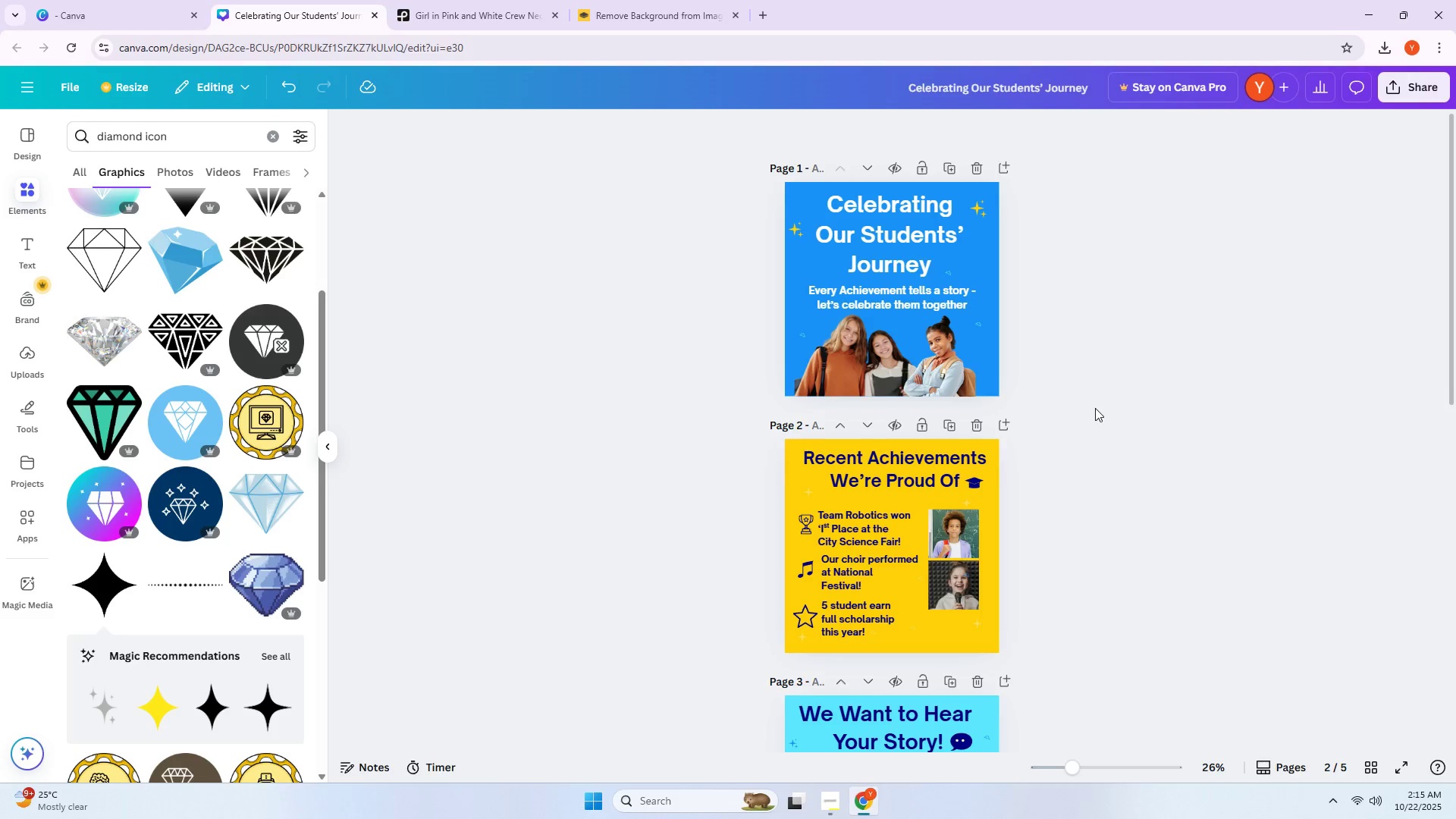 
scroll: coordinate [1074, 422], scroll_direction: down, amount: 13.0
 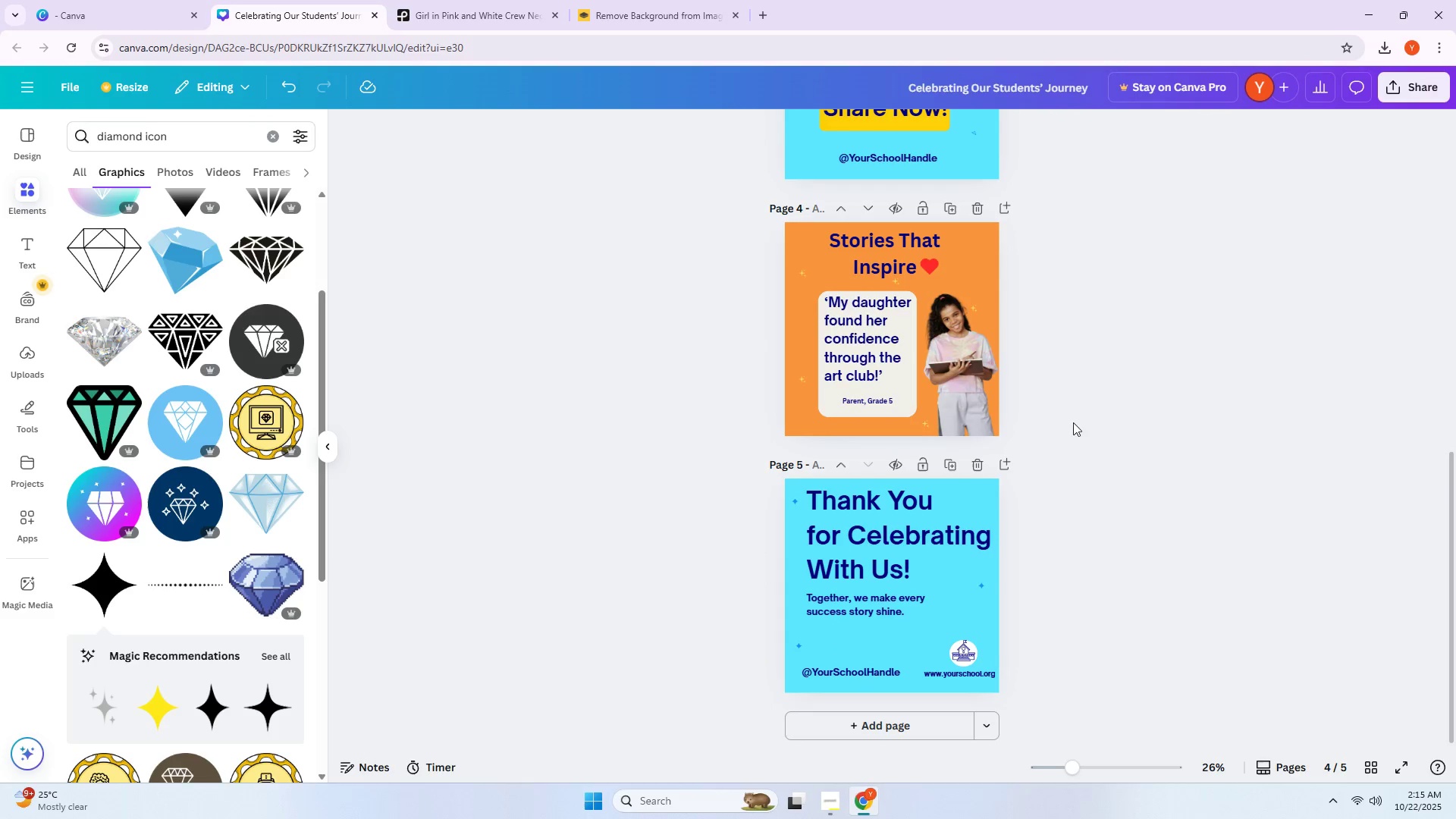 
left_click([1098, 470])
 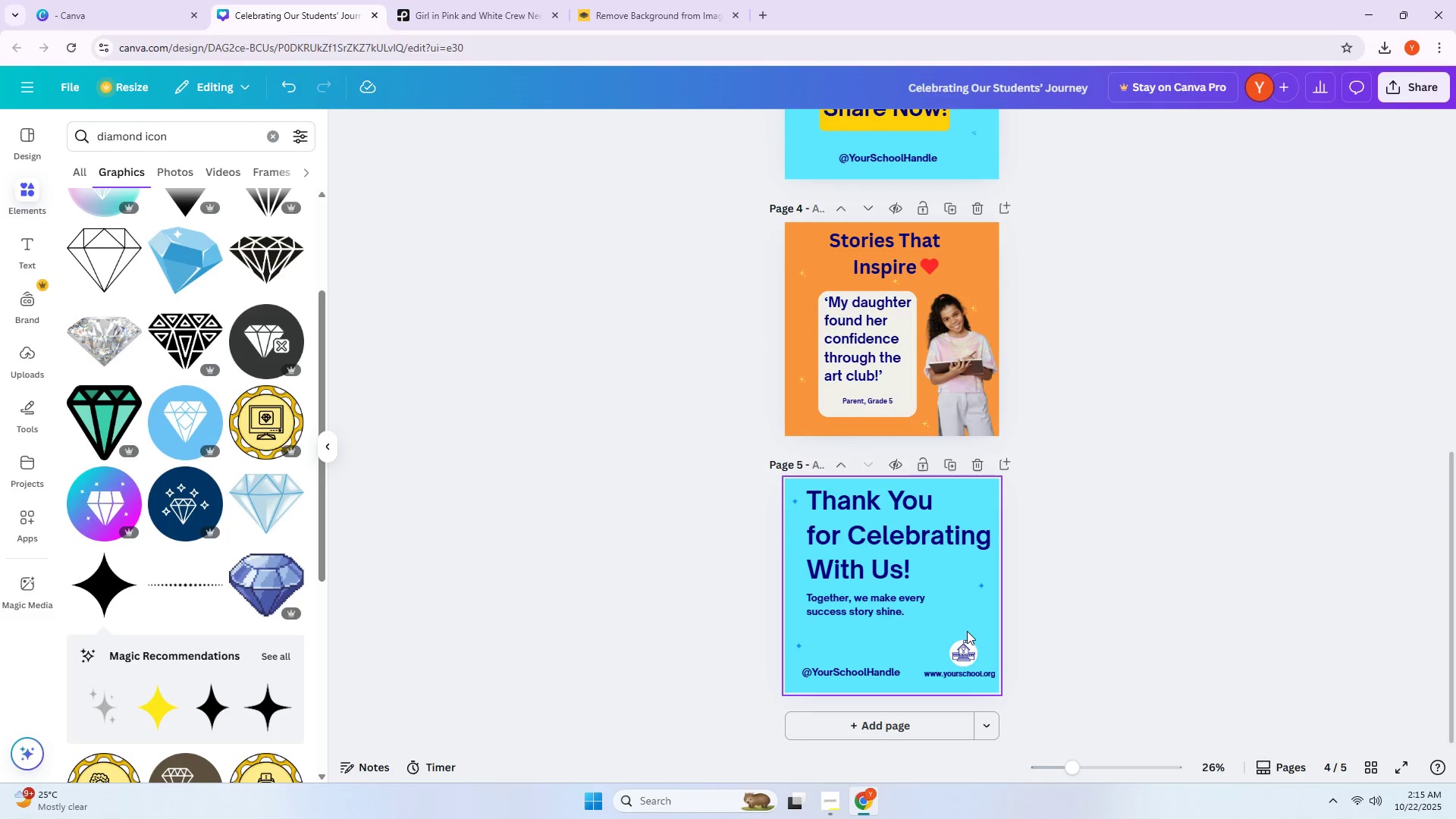 
hold_key(key=ControlLeft, duration=0.8)
scroll: coordinate [1039, 596], scroll_direction: up, amount: 3.0
 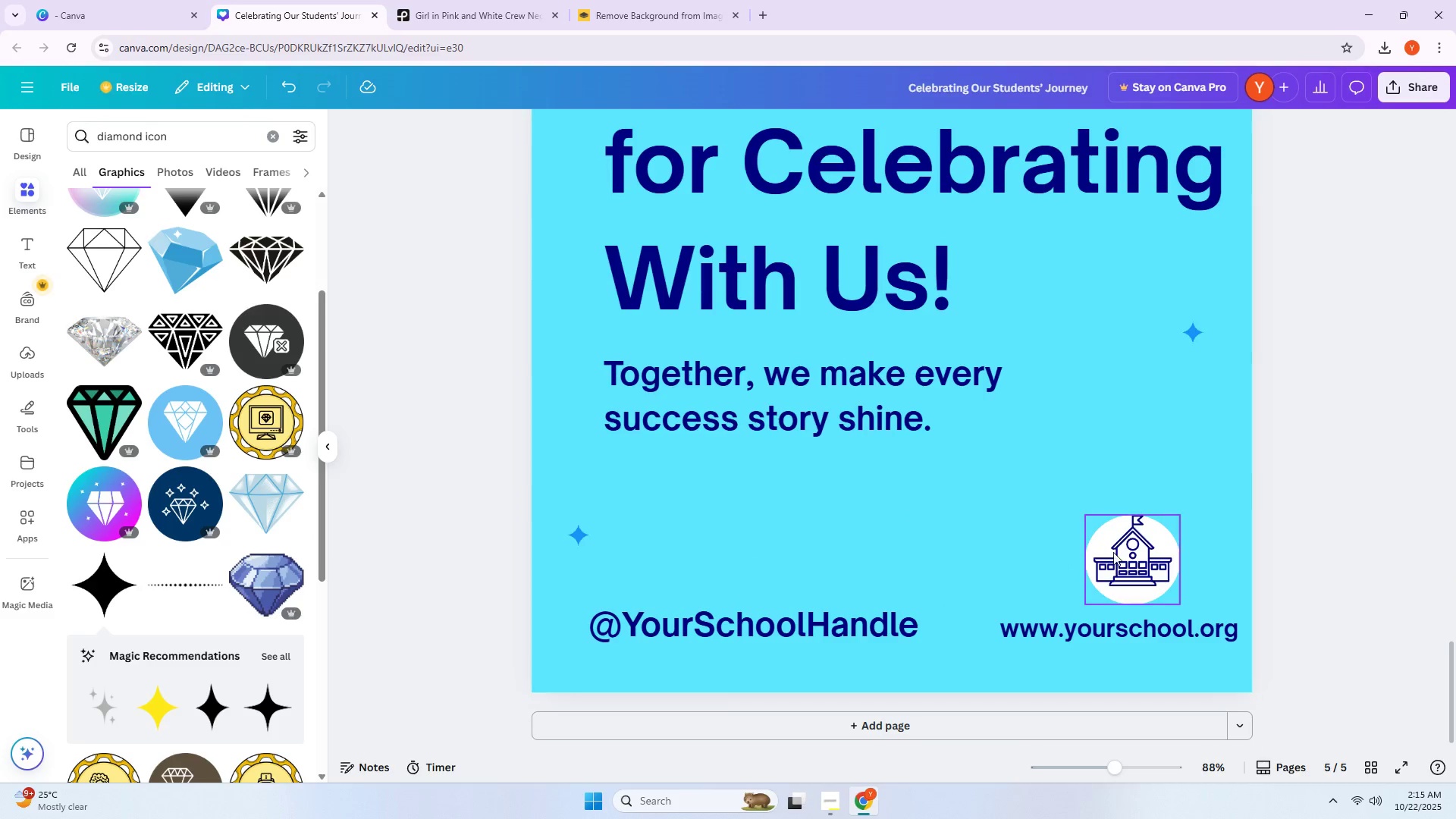 
left_click([1119, 549])
 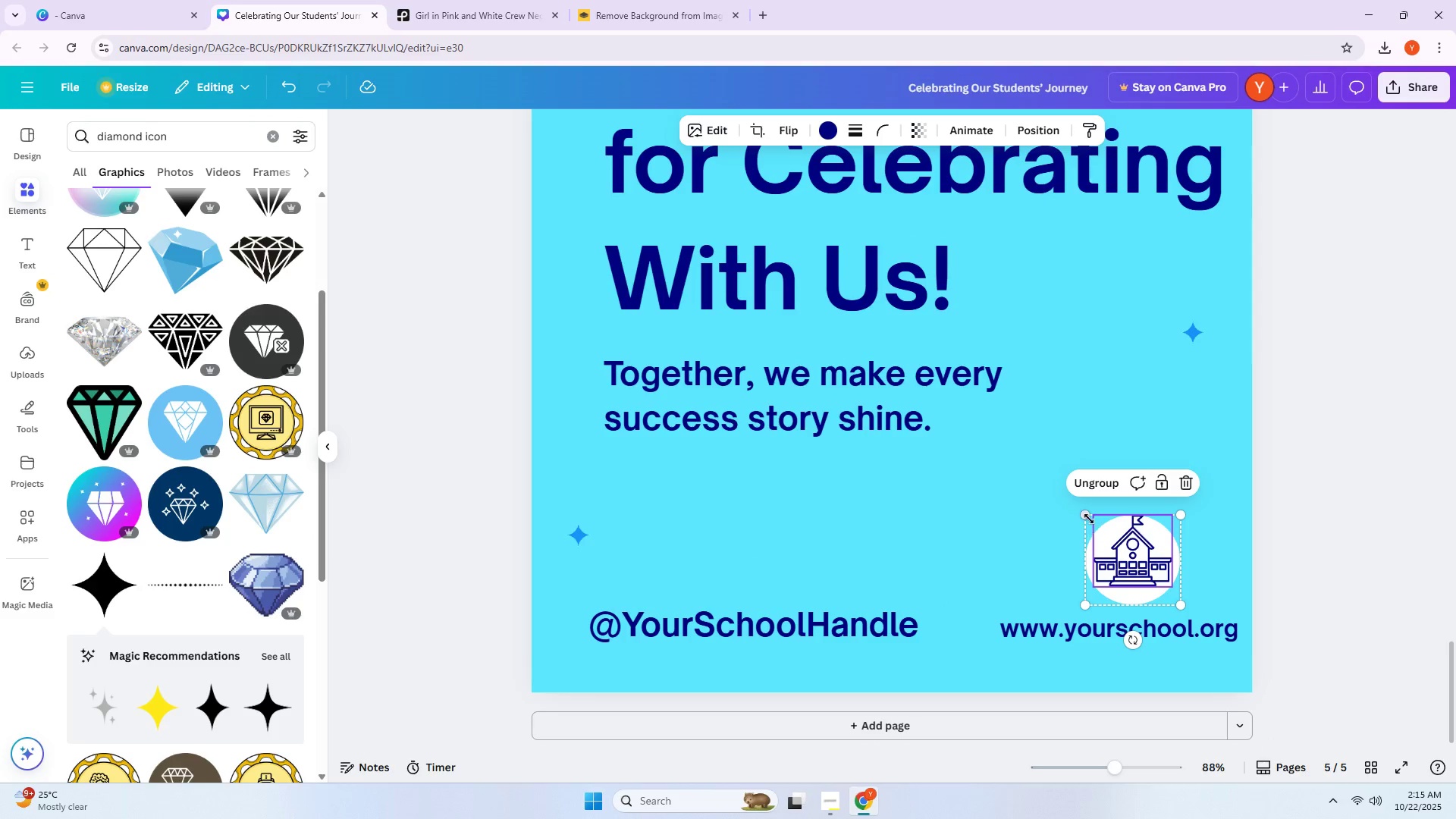 
left_click_drag(start_coordinate=[1087, 516], to_coordinate=[1119, 552])
 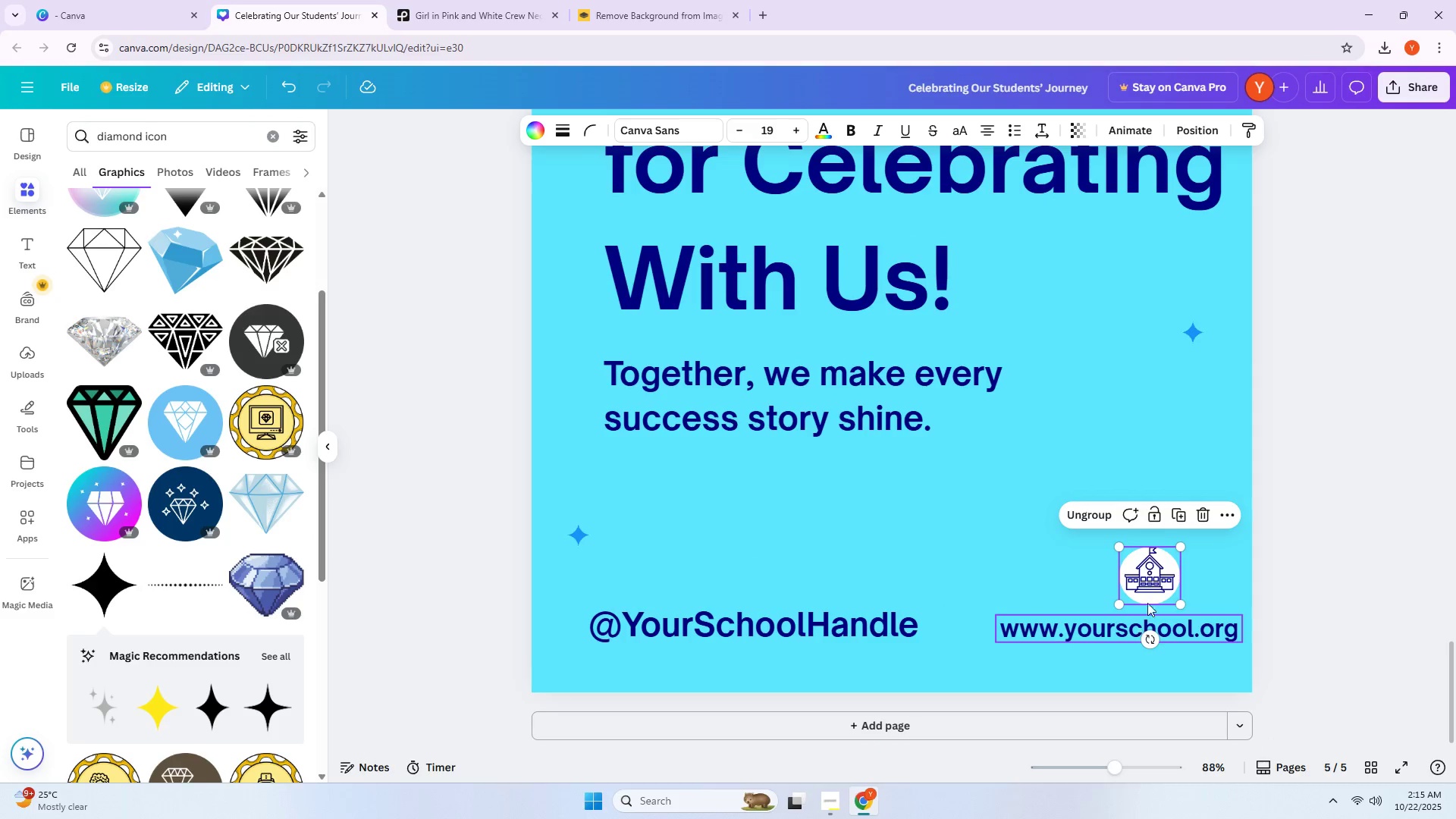 
left_click_drag(start_coordinate=[1150, 580], to_coordinate=[1122, 584])
 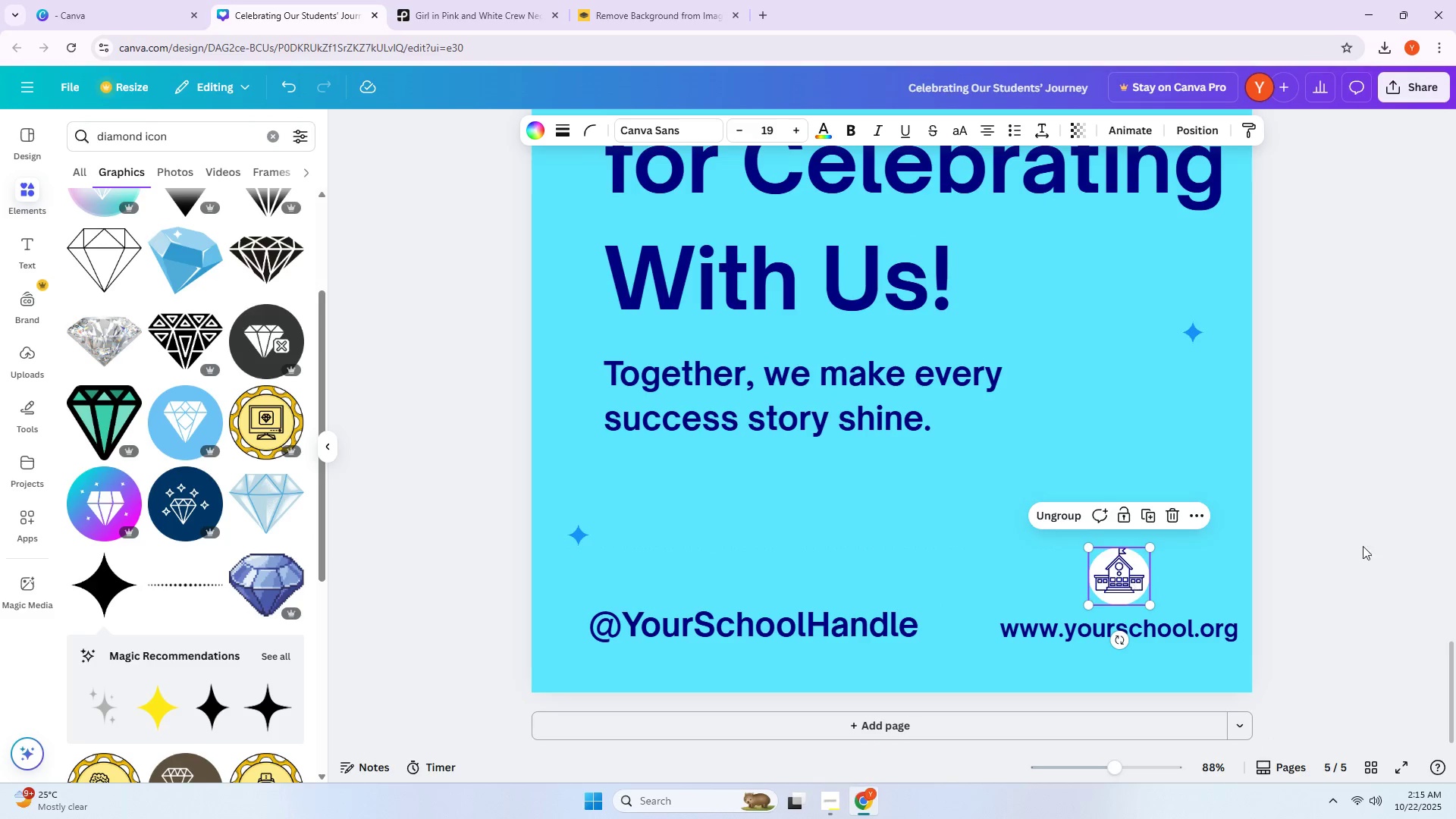 
left_click([1391, 539])
 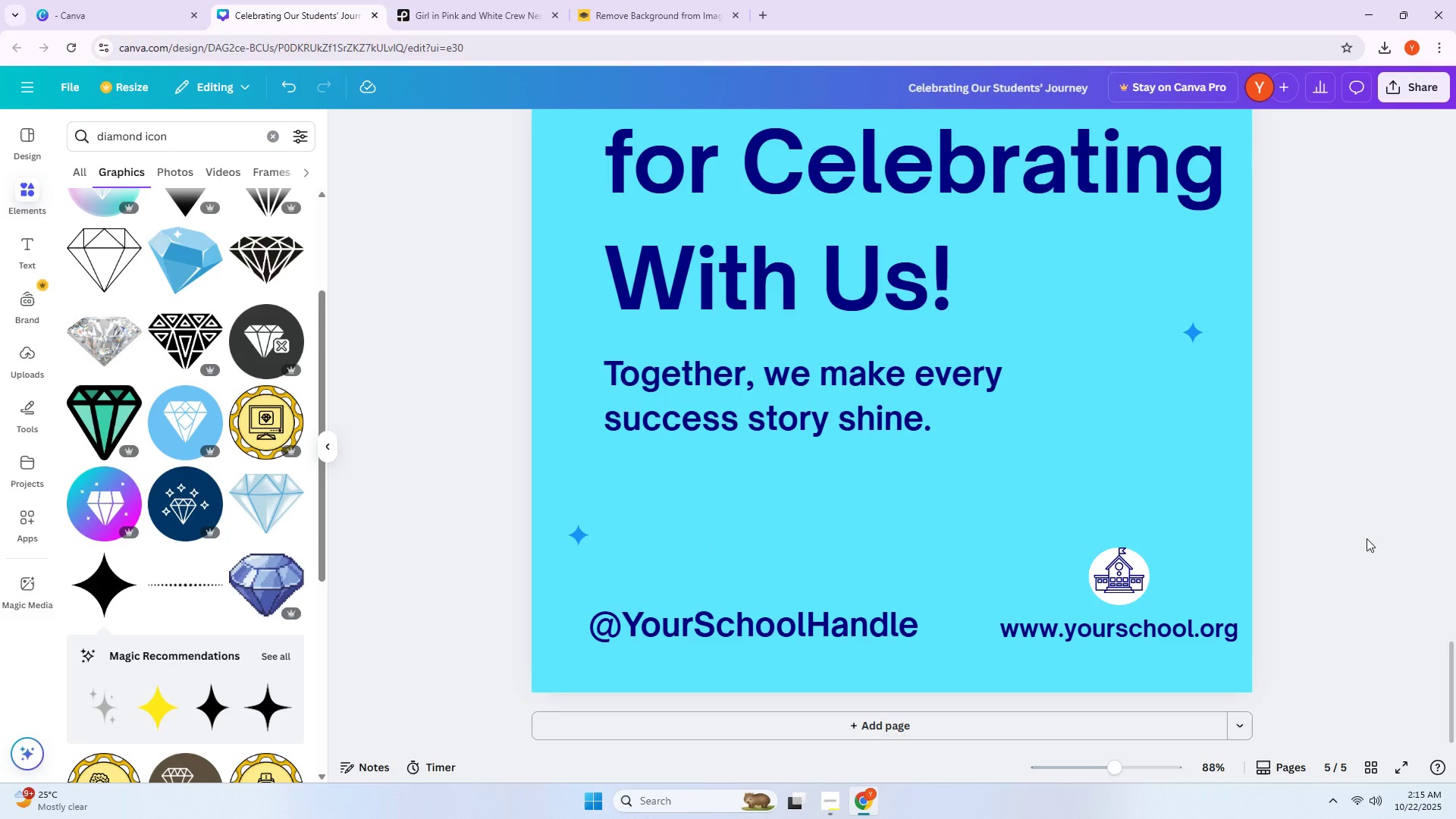 
hold_key(key=ControlLeft, duration=0.37)
scroll: coordinate [1313, 544], scroll_direction: down, amount: 1.0
 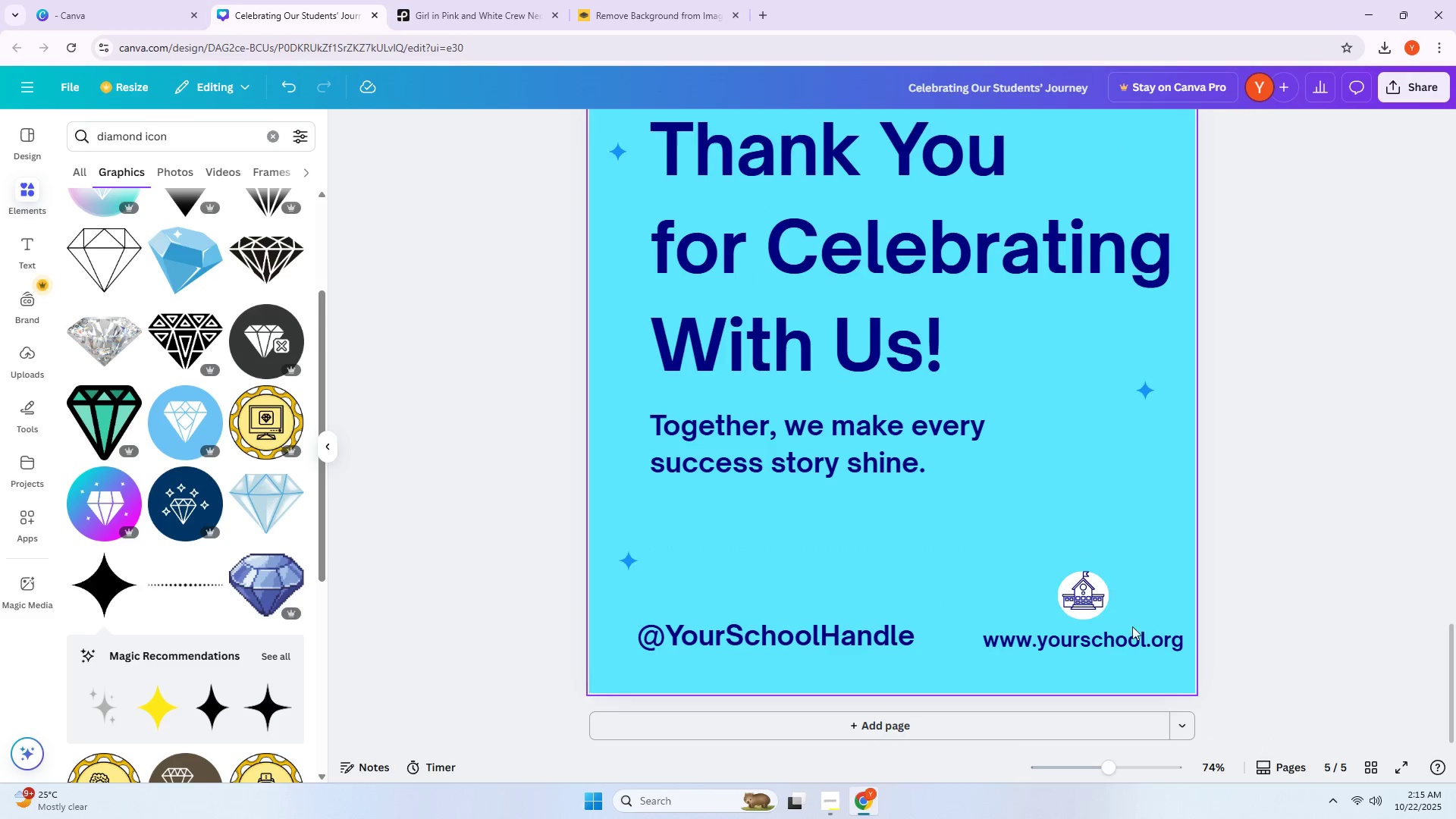 
left_click([1126, 631])
 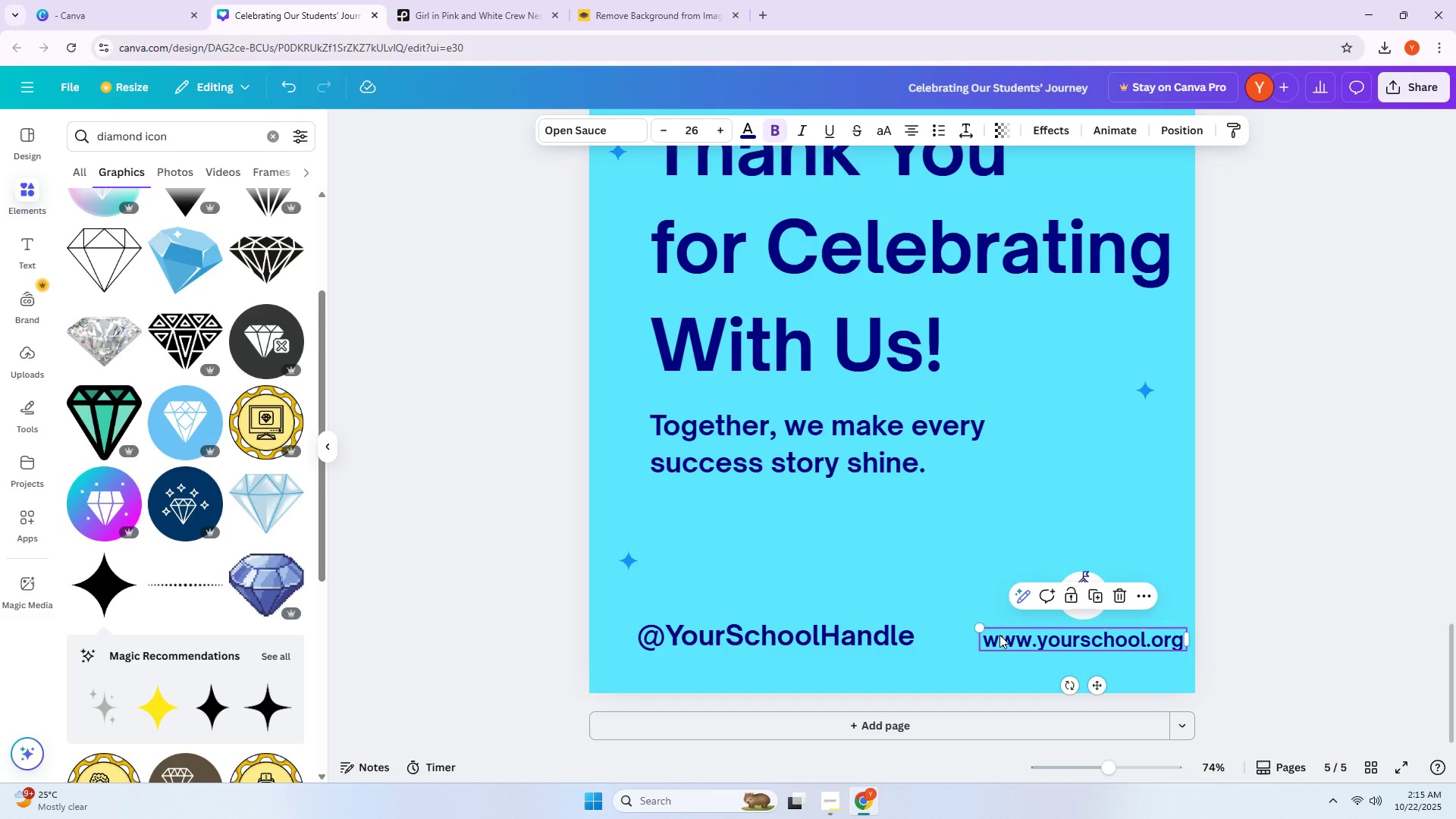 
double_click([984, 629])
 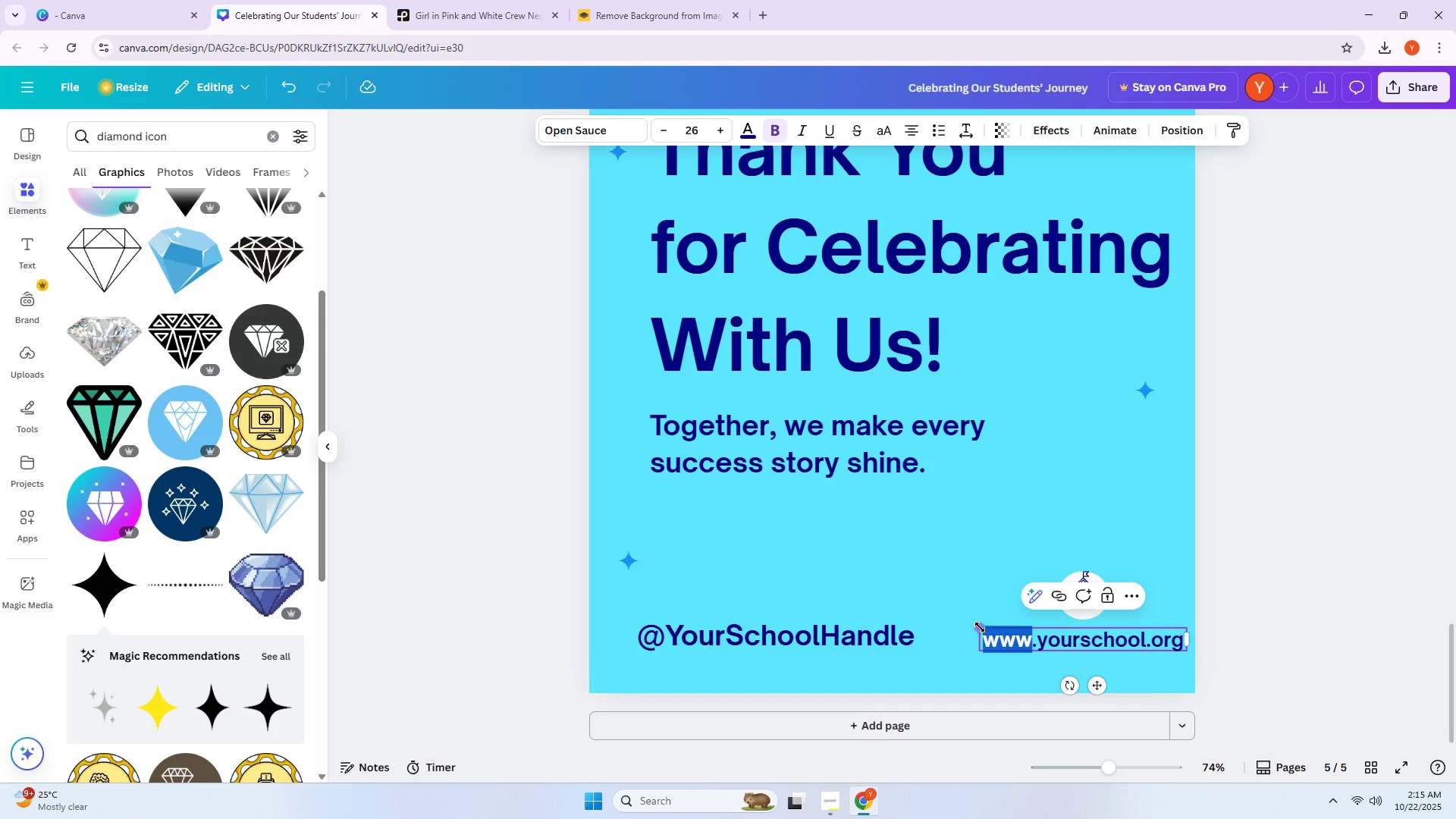 
left_click_drag(start_coordinate=[980, 627], to_coordinate=[1009, 638])
 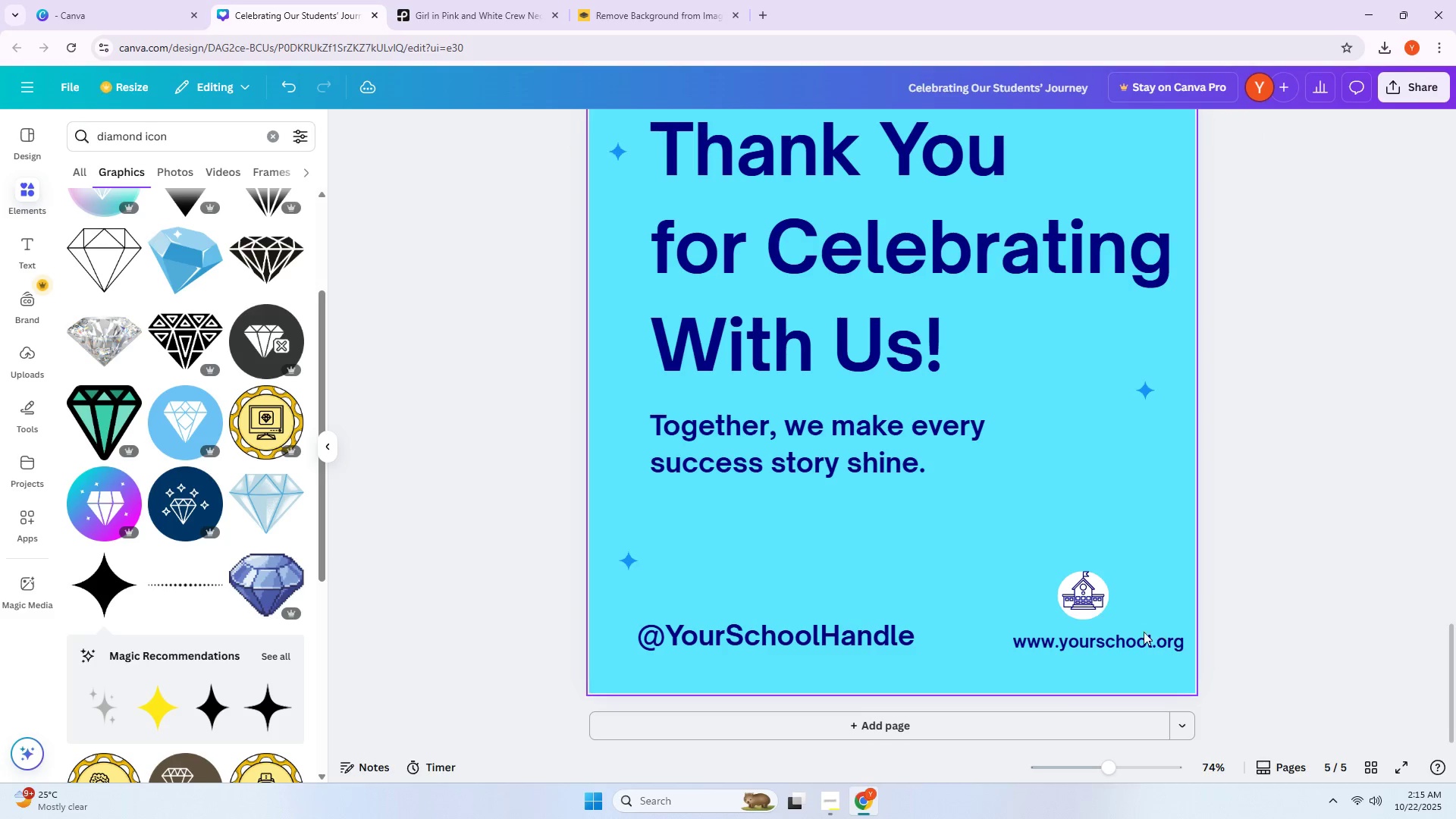 
left_click_drag(start_coordinate=[1126, 640], to_coordinate=[1112, 634])
 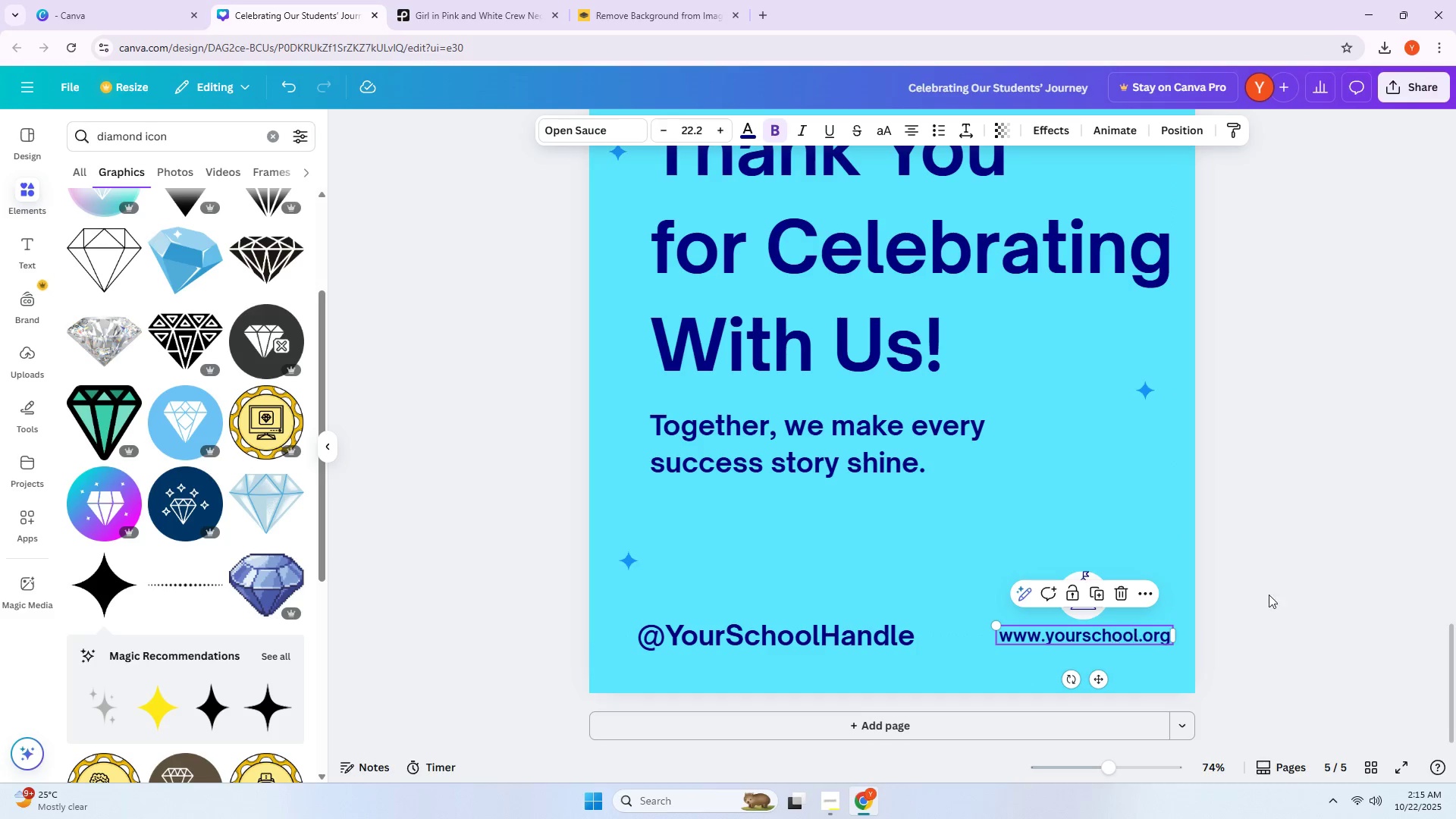 
left_click([1281, 588])
 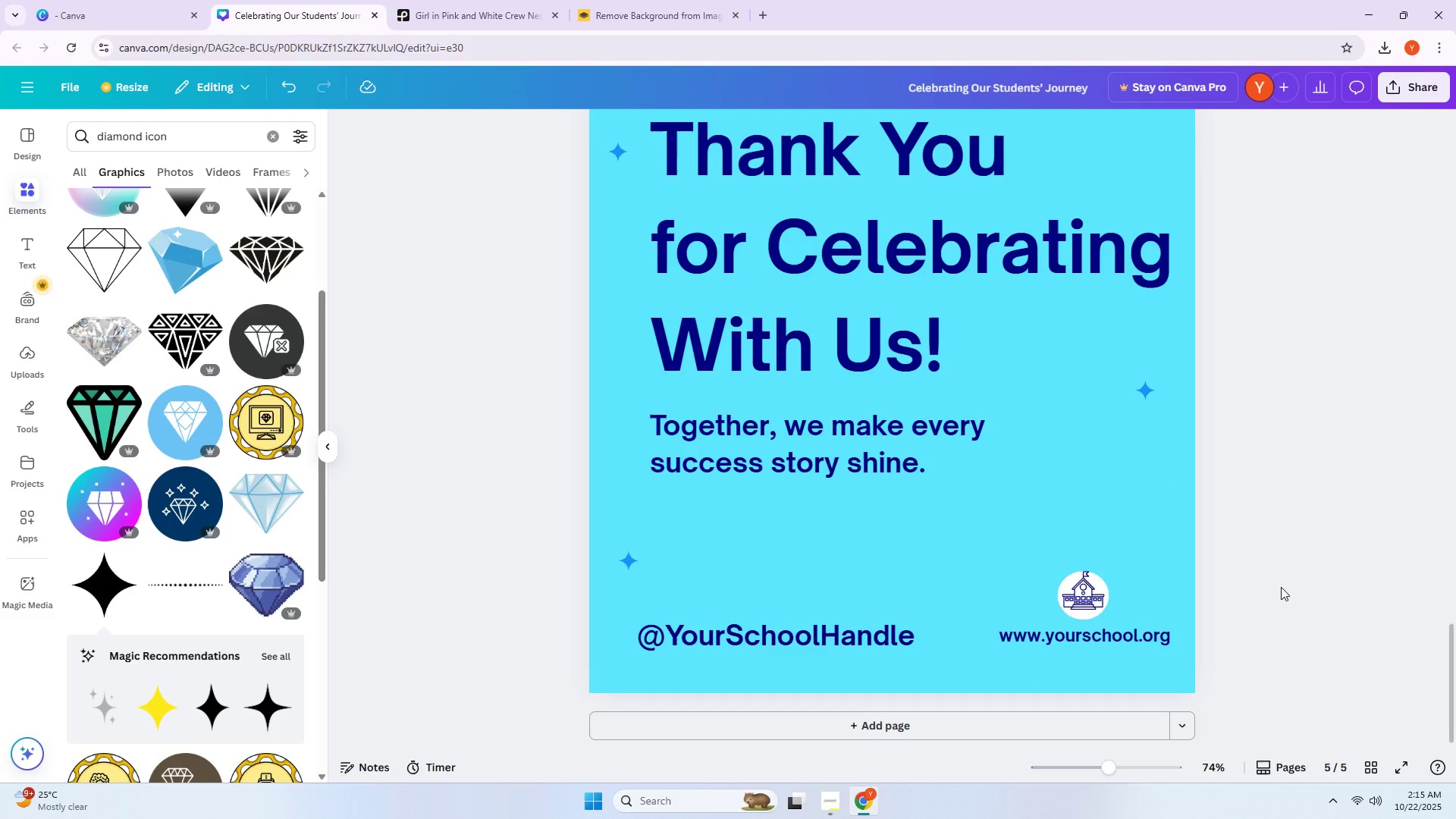 
wait(9.79)
 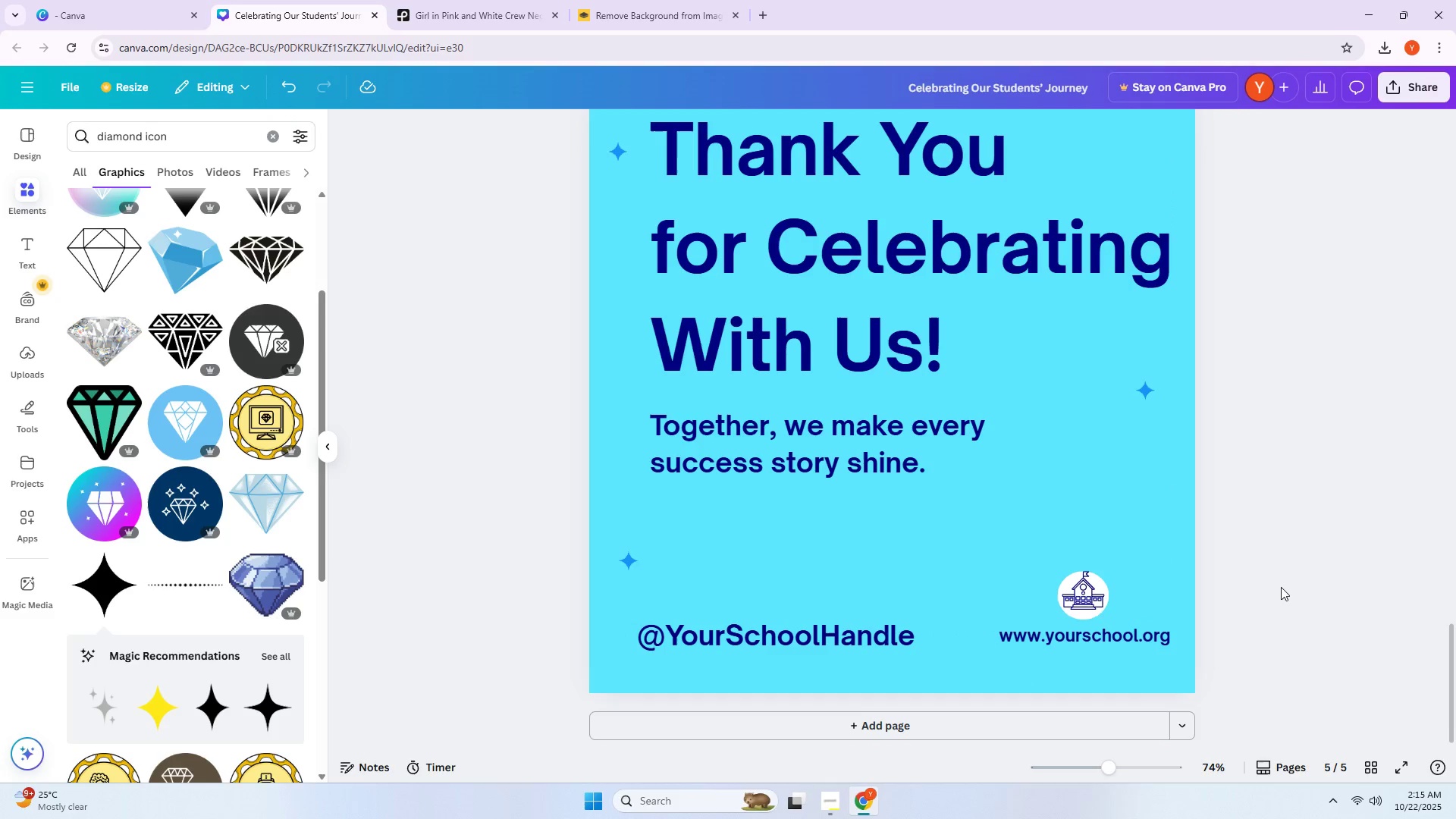 
scroll: coordinate [1181, 419], scroll_direction: up, amount: 19.0
 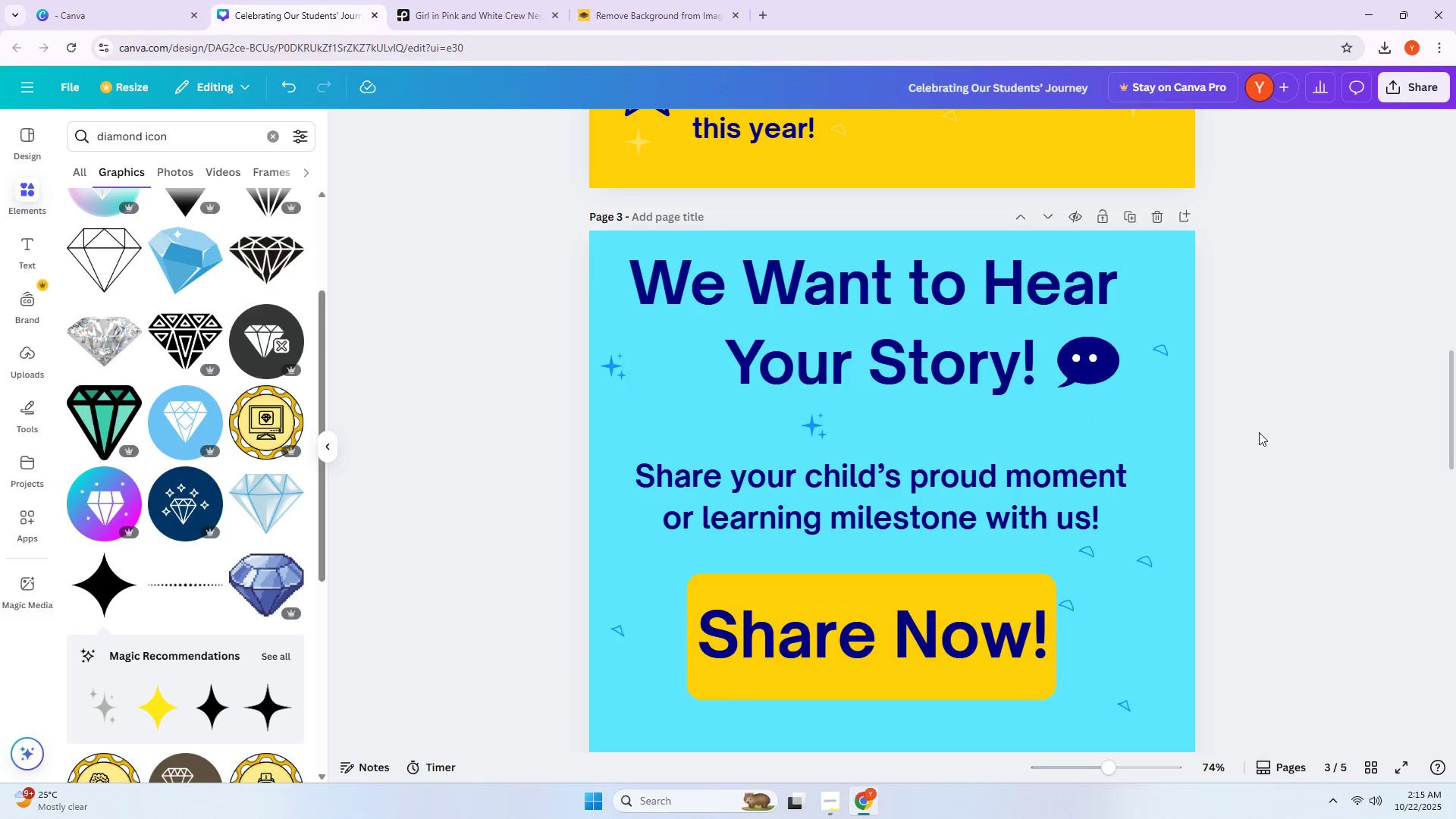 
left_click([1260, 430])
 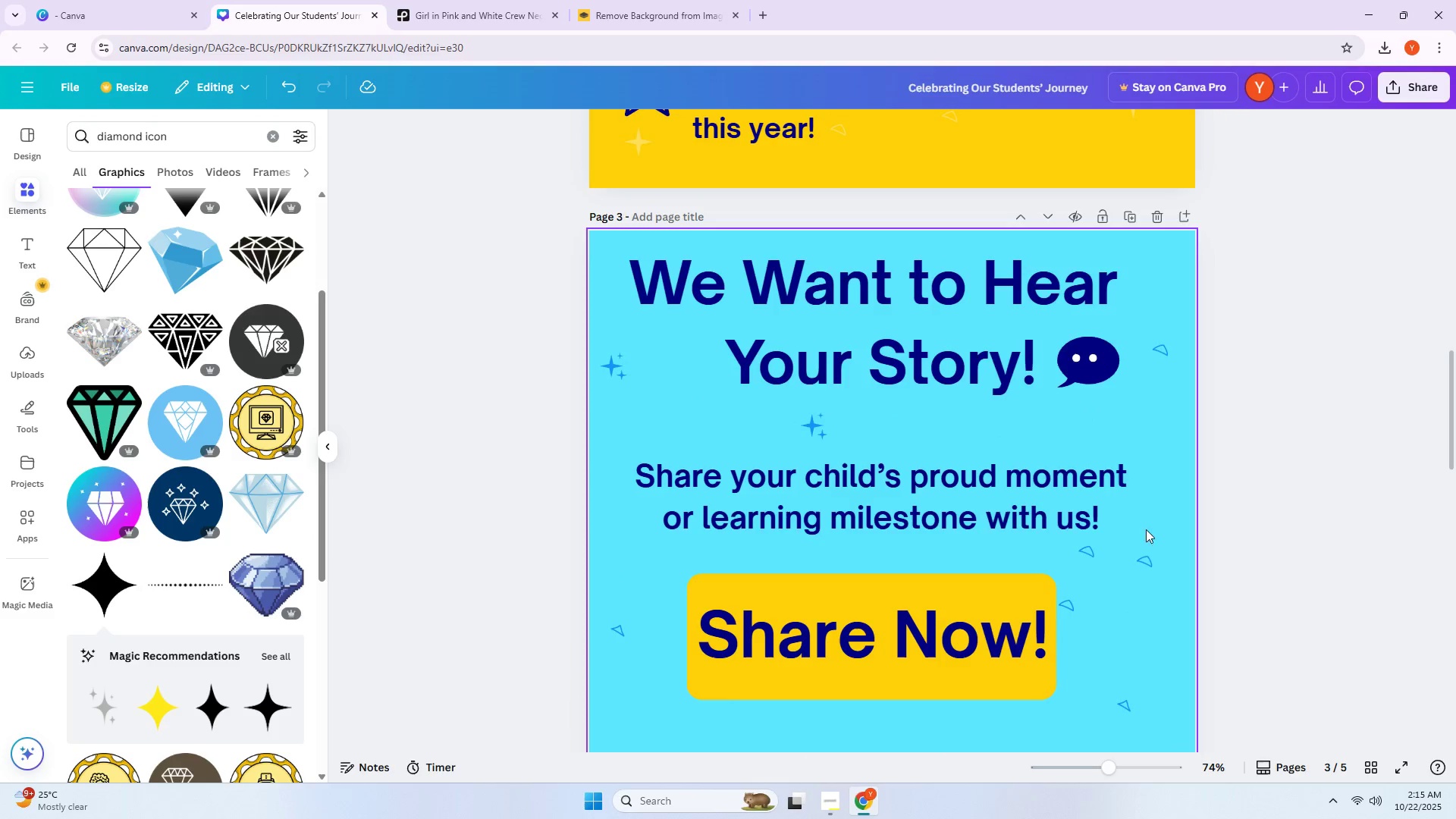 
left_click_drag(start_coordinate=[1068, 604], to_coordinate=[661, 714])
 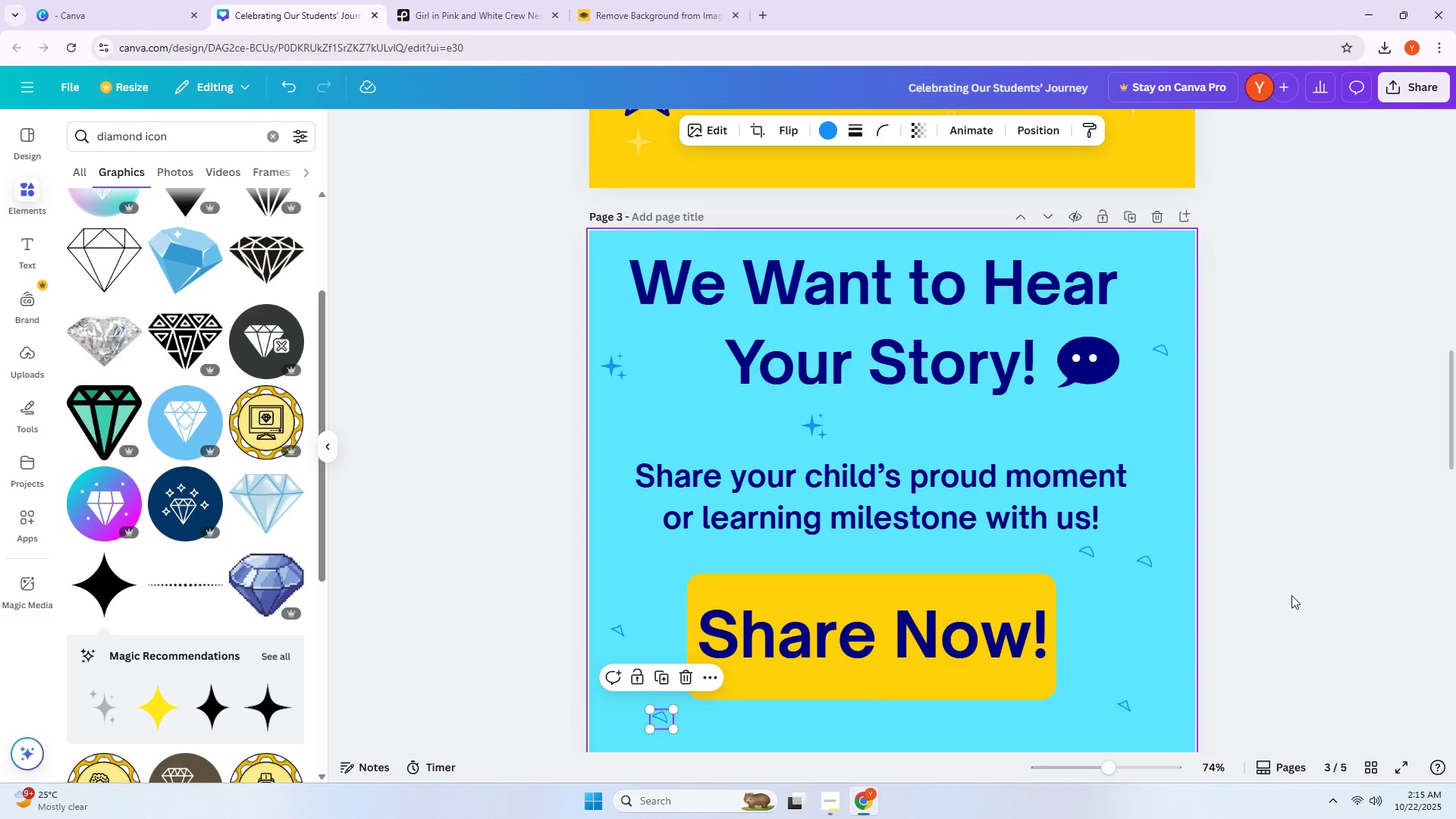 
left_click([1320, 581])
 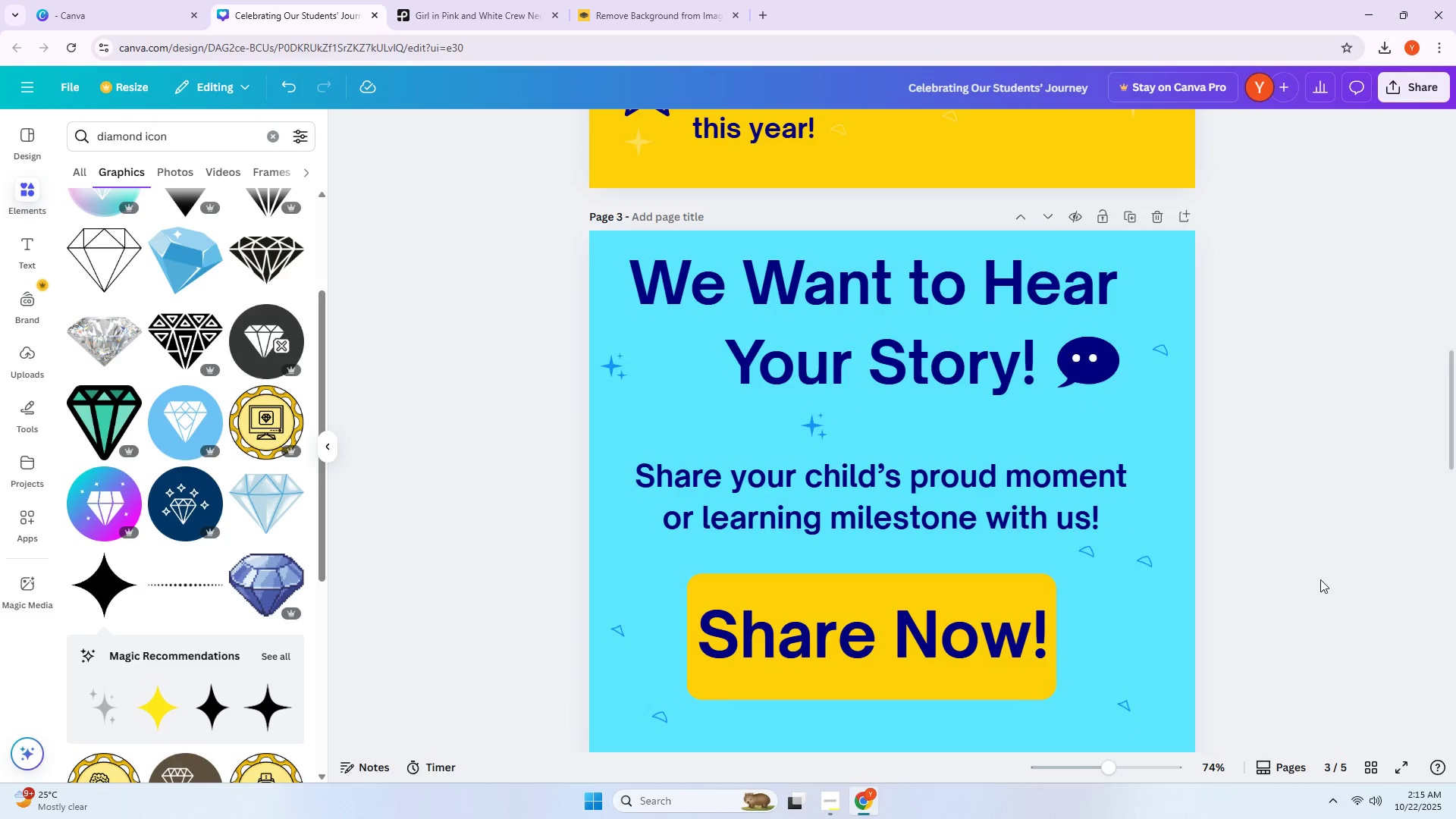 
scroll: coordinate [1320, 579], scroll_direction: up, amount: 18.0
 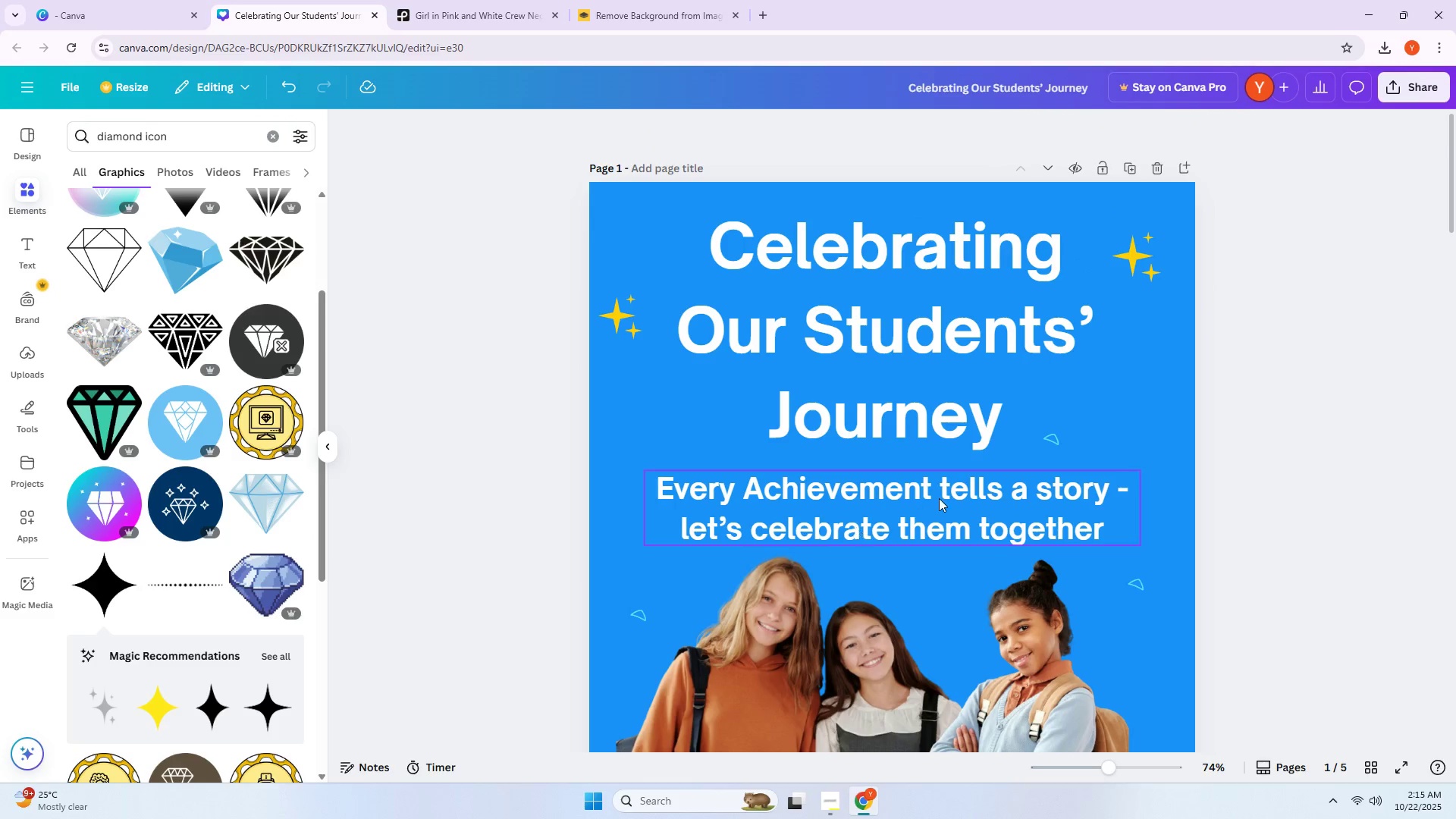 
left_click([628, 339])
 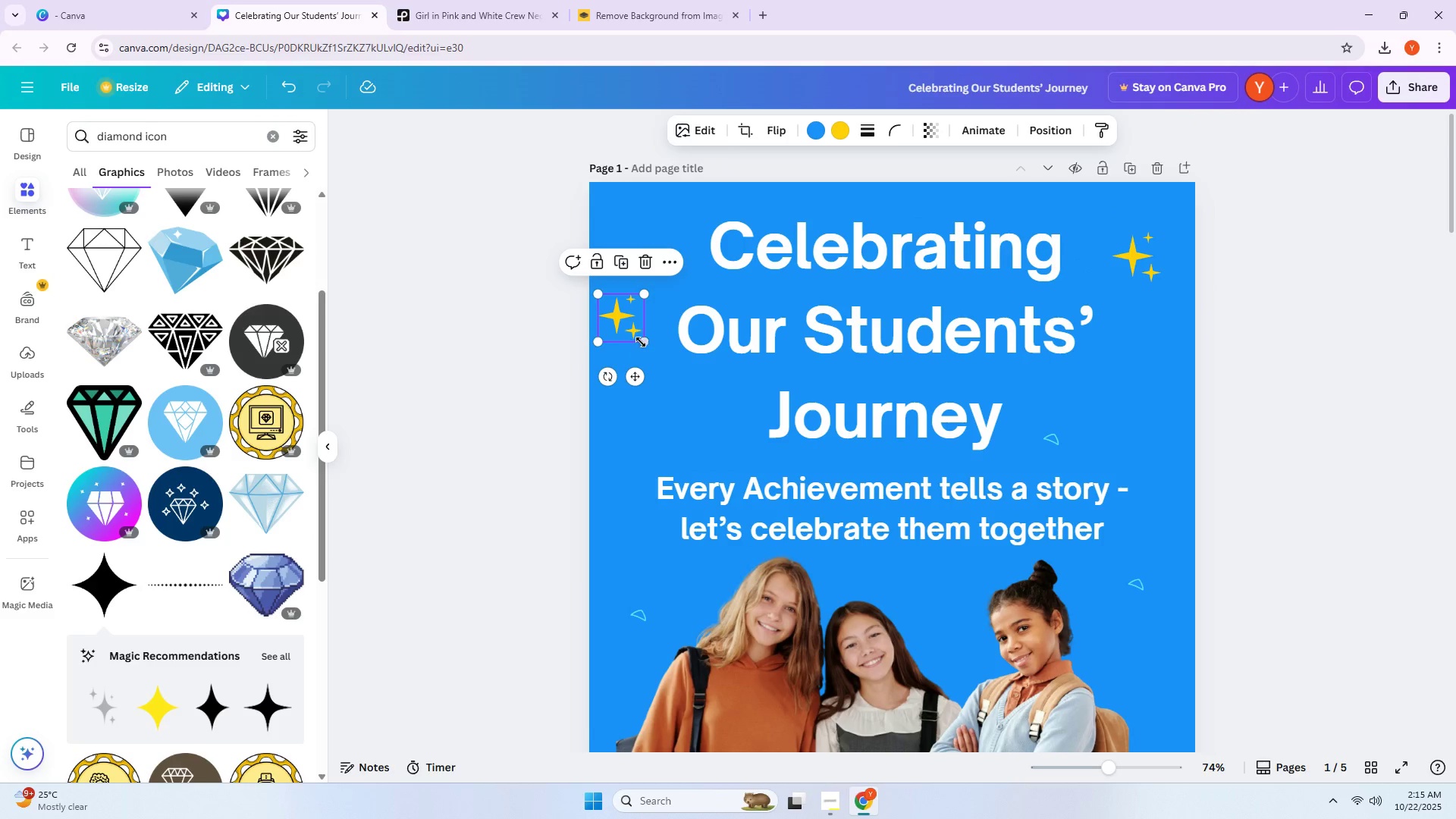 
left_click_drag(start_coordinate=[644, 343], to_coordinate=[629, 336])
 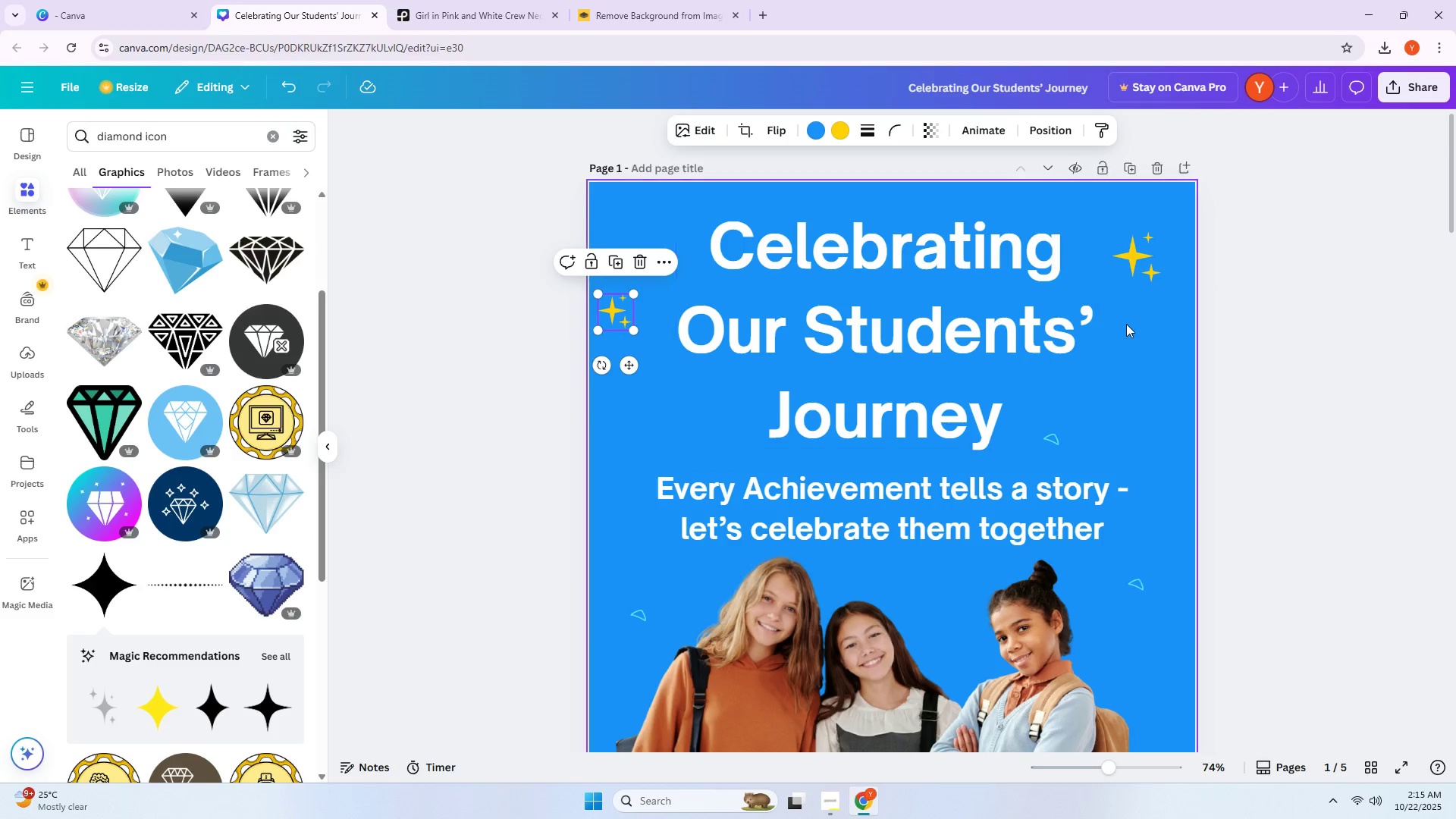 
left_click([1141, 261])
 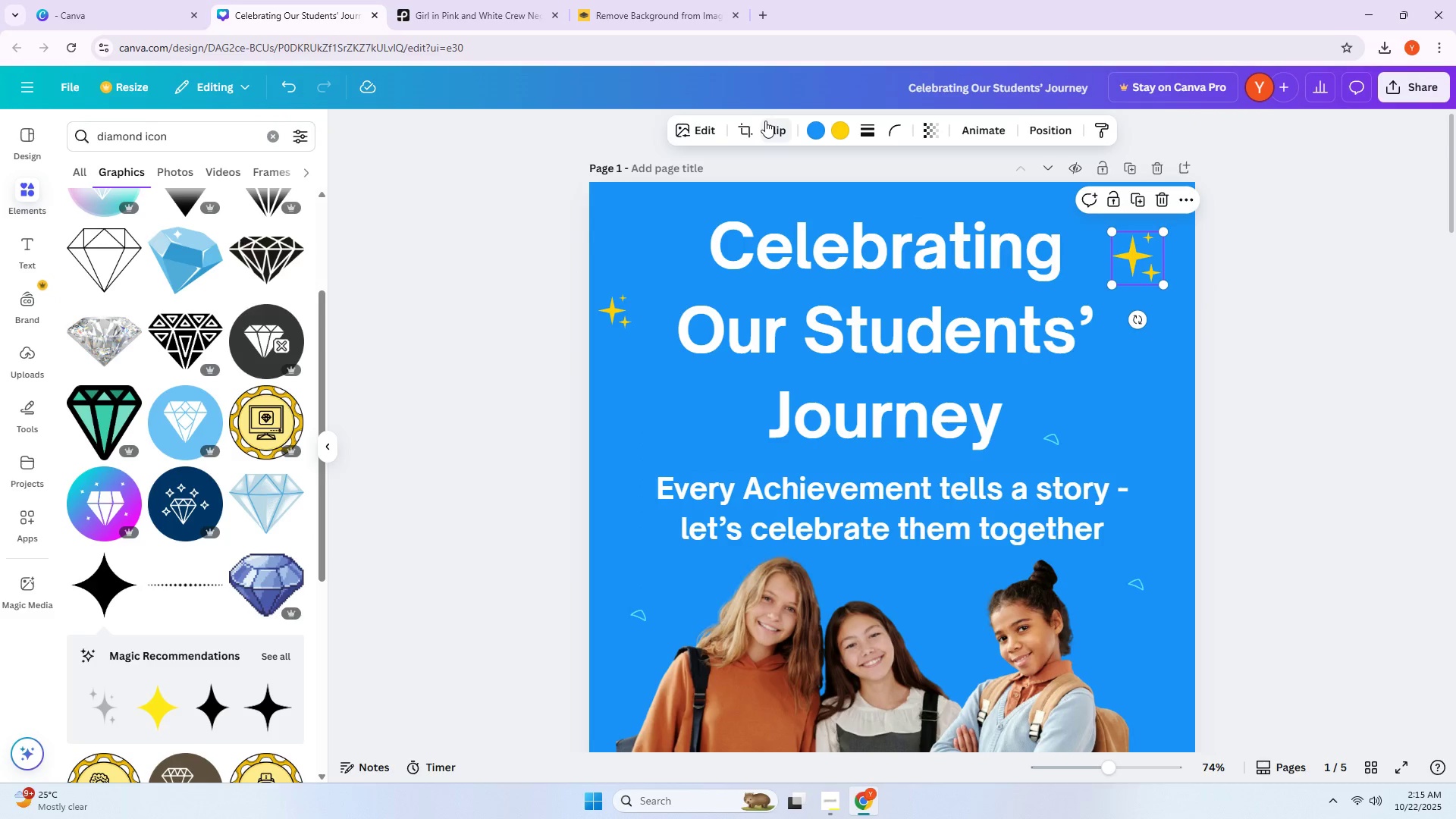 
left_click([779, 121])
 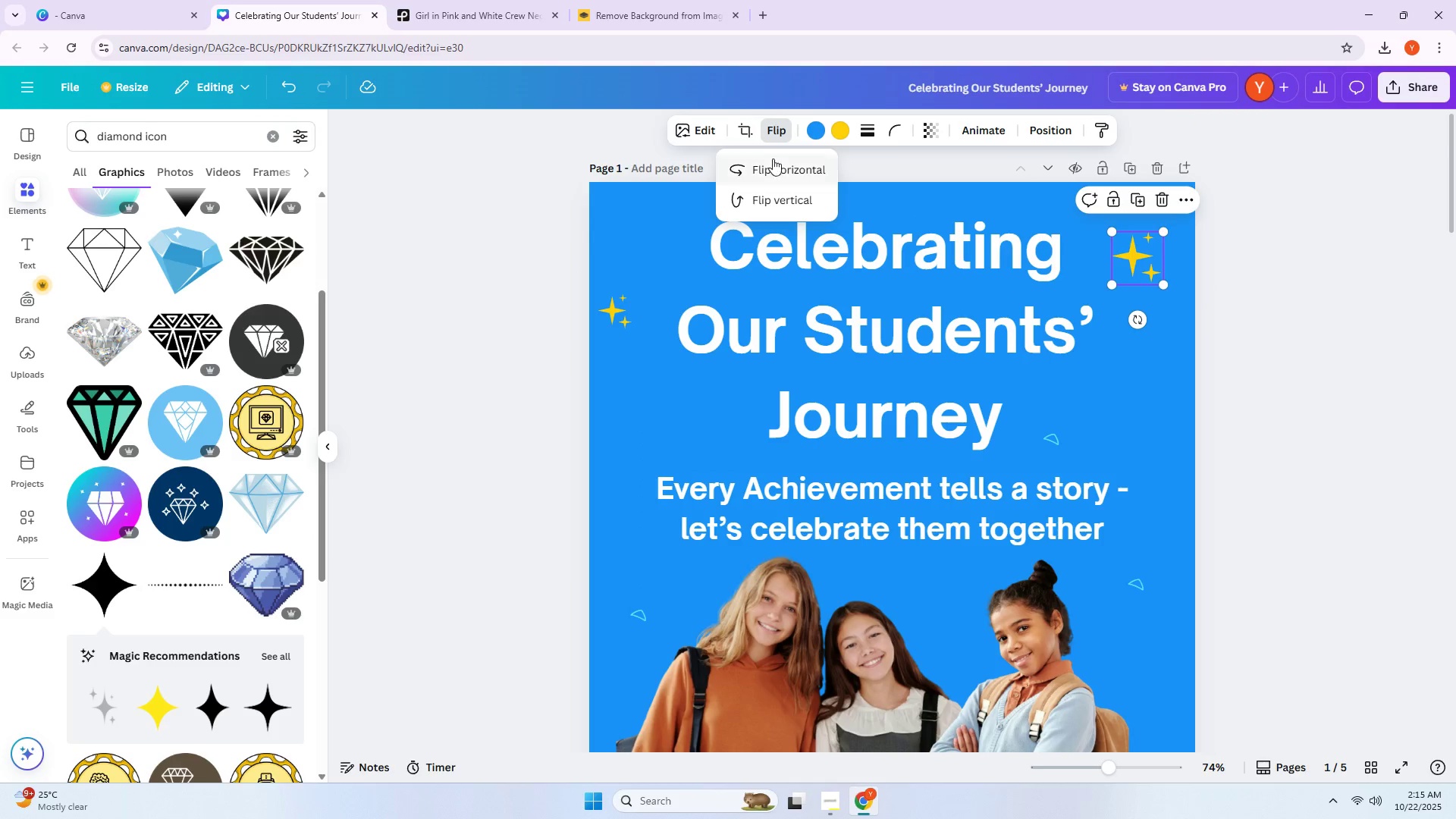 
left_click([774, 168])
 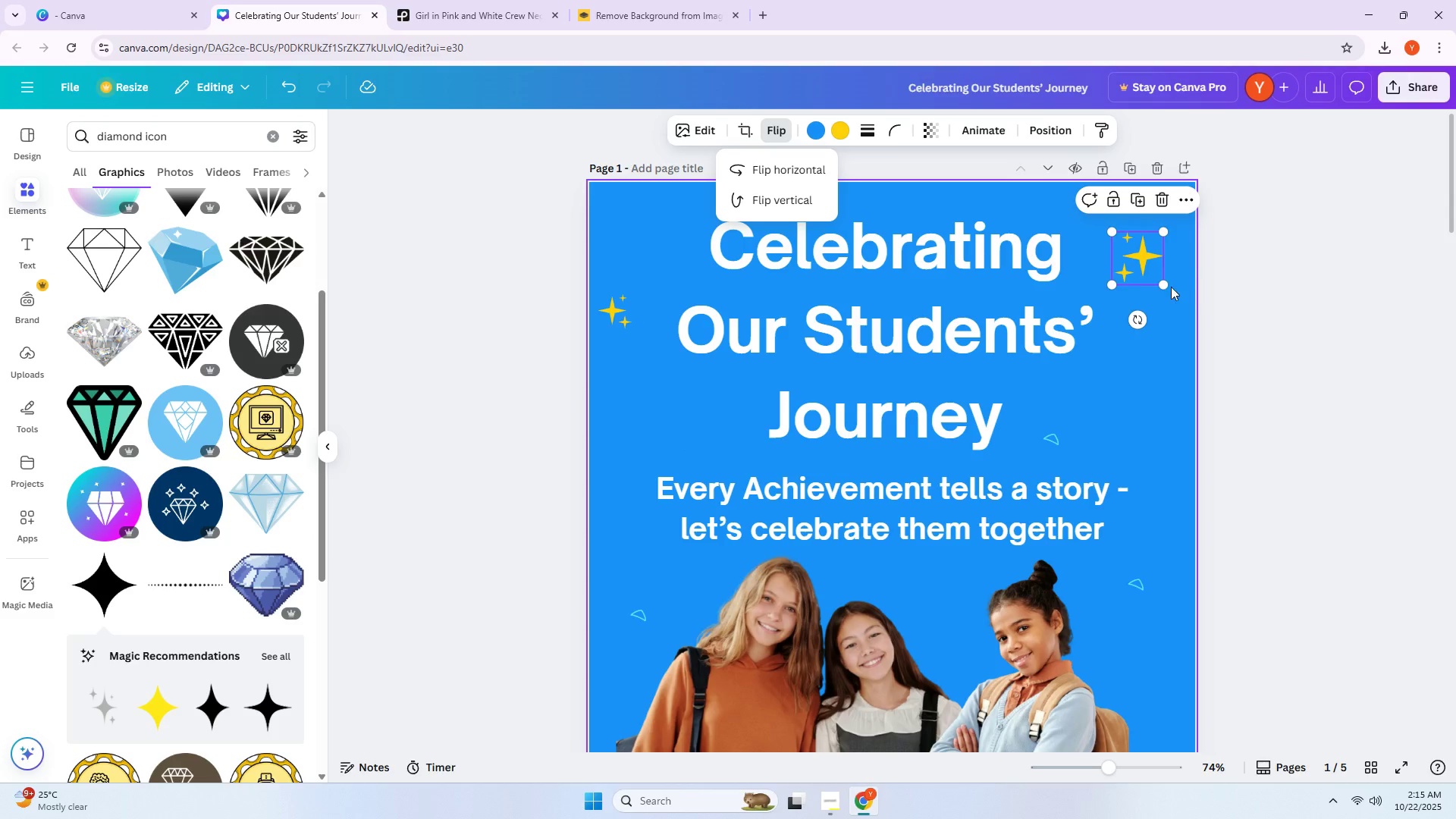 
left_click_drag(start_coordinate=[1161, 287], to_coordinate=[1135, 266])
 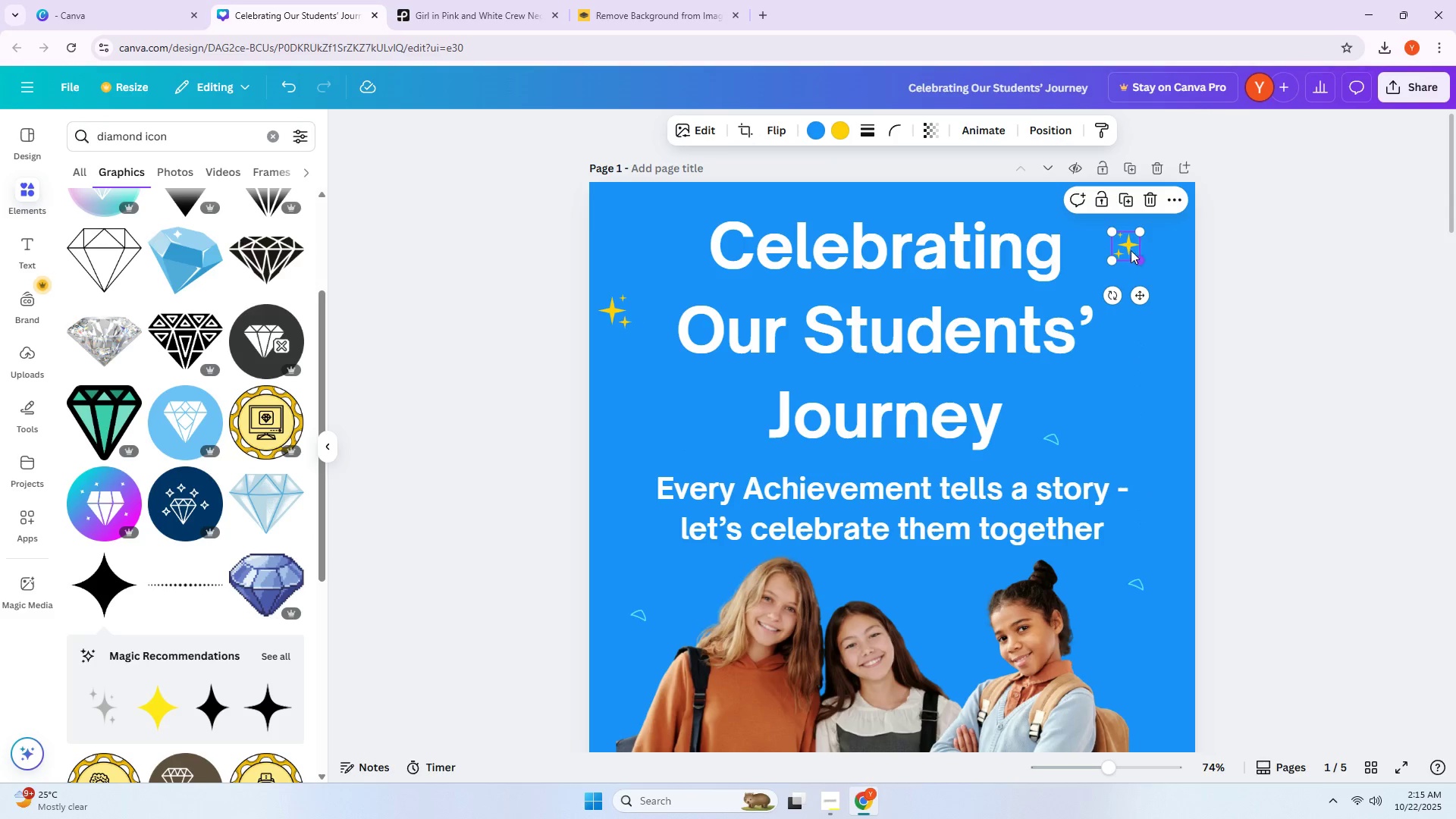 
left_click_drag(start_coordinate=[1129, 249], to_coordinate=[1140, 268])
 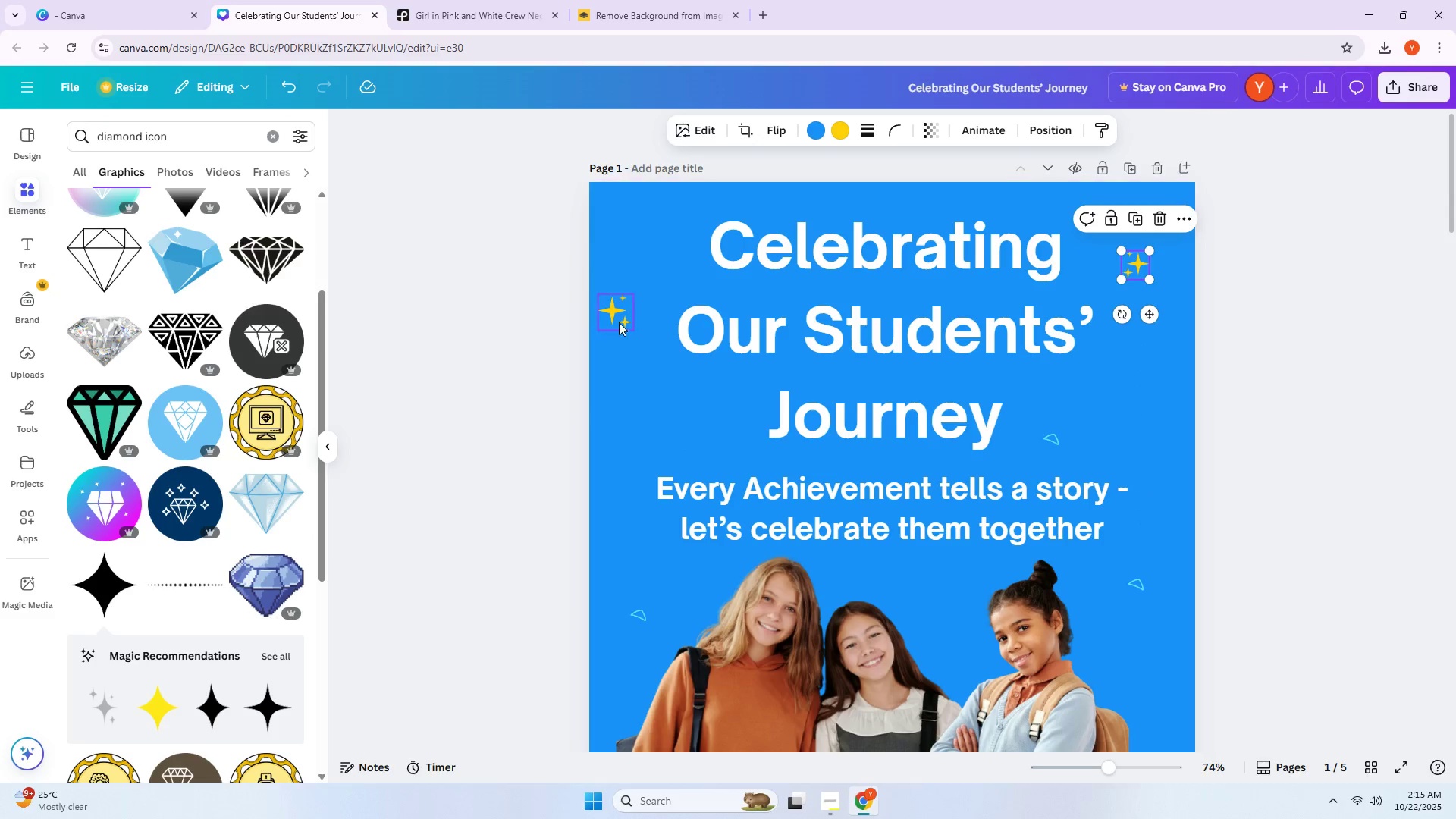 
left_click([612, 321])
 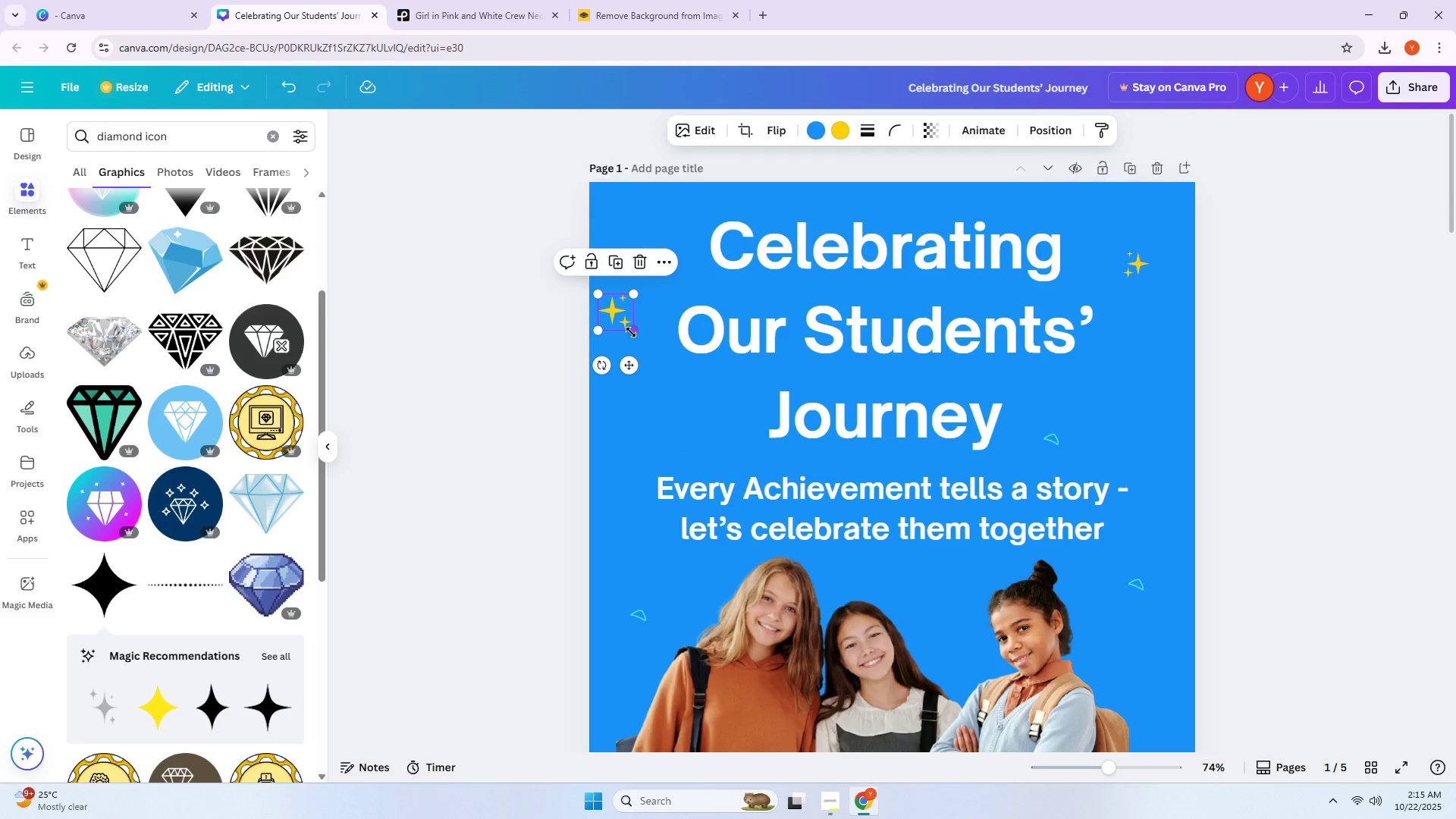 
left_click_drag(start_coordinate=[632, 332], to_coordinate=[622, 321])
 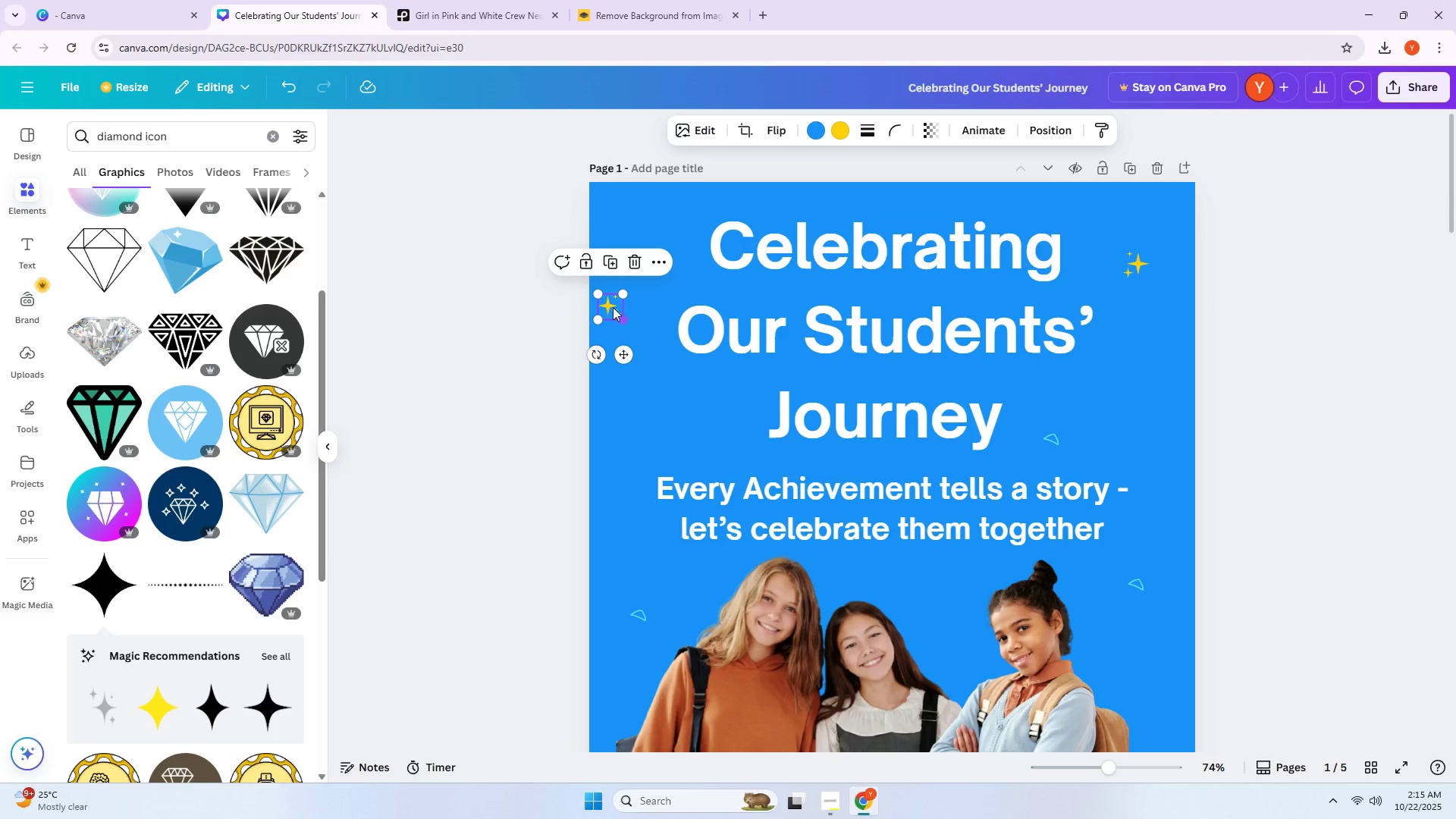 
left_click_drag(start_coordinate=[610, 305], to_coordinate=[627, 335])
 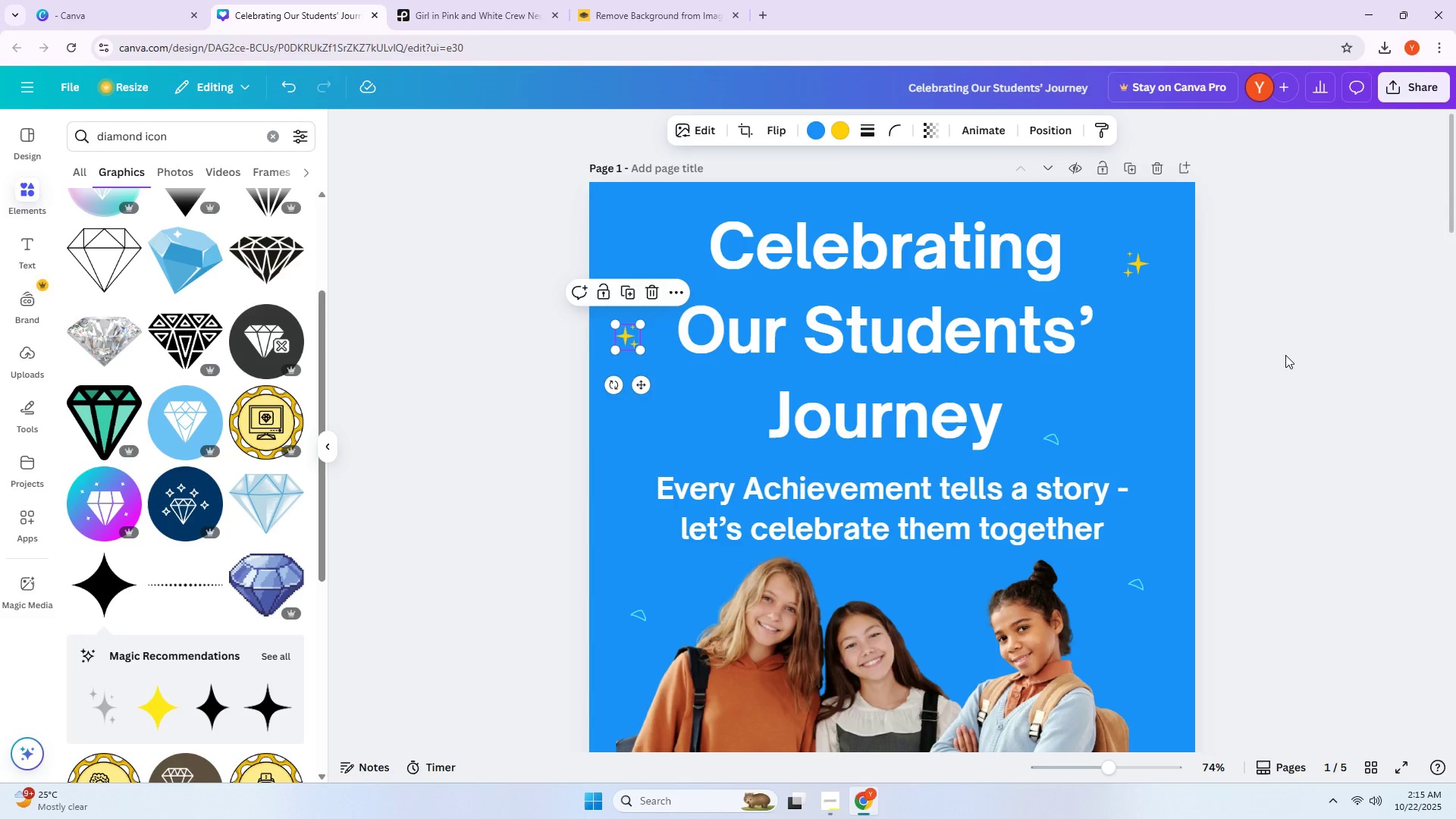 
left_click([1285, 355])
 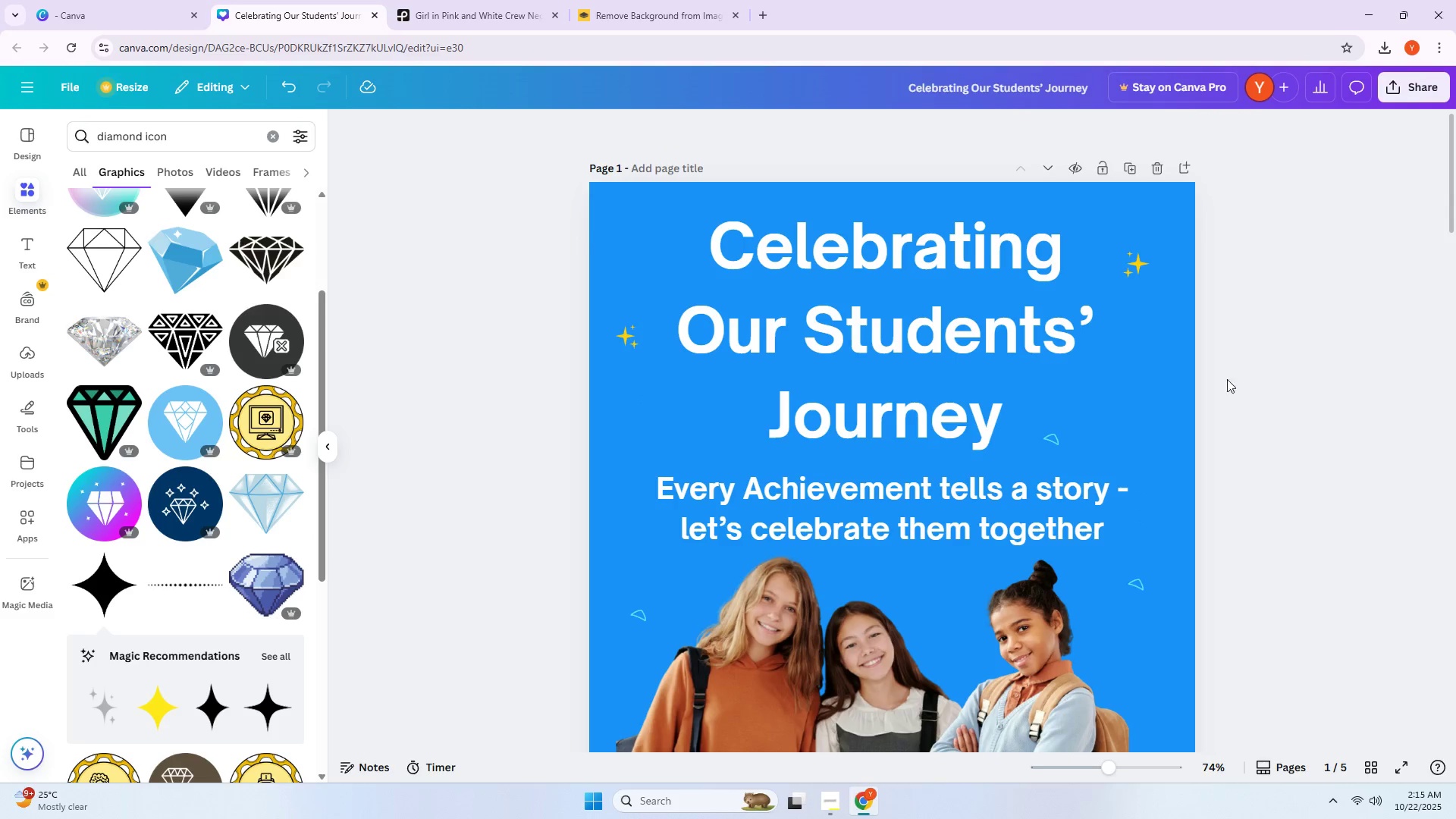 
scroll: coordinate [1219, 384], scroll_direction: down, amount: 4.0
 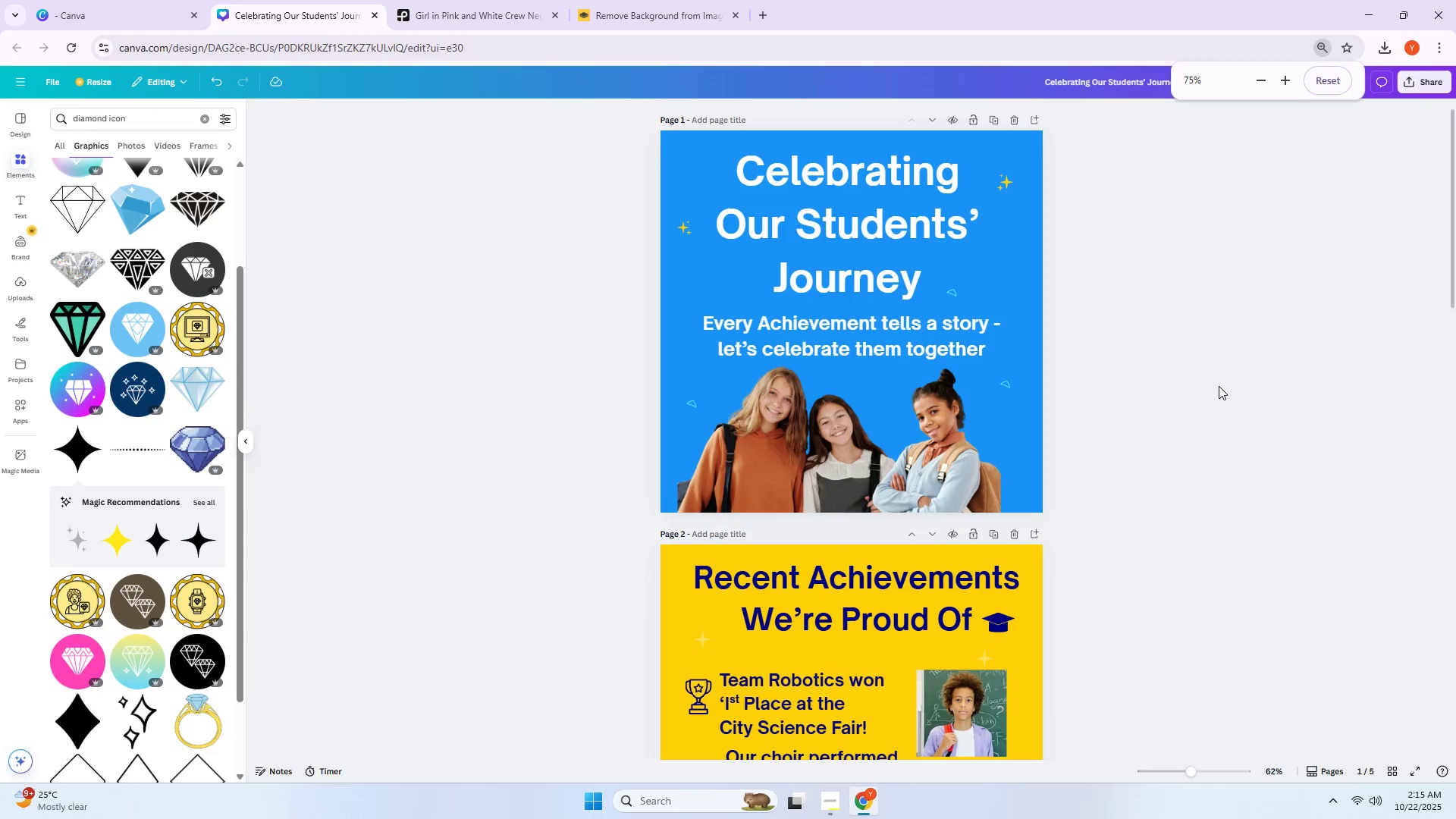 
hold_key(key=ControlLeft, duration=0.5)
 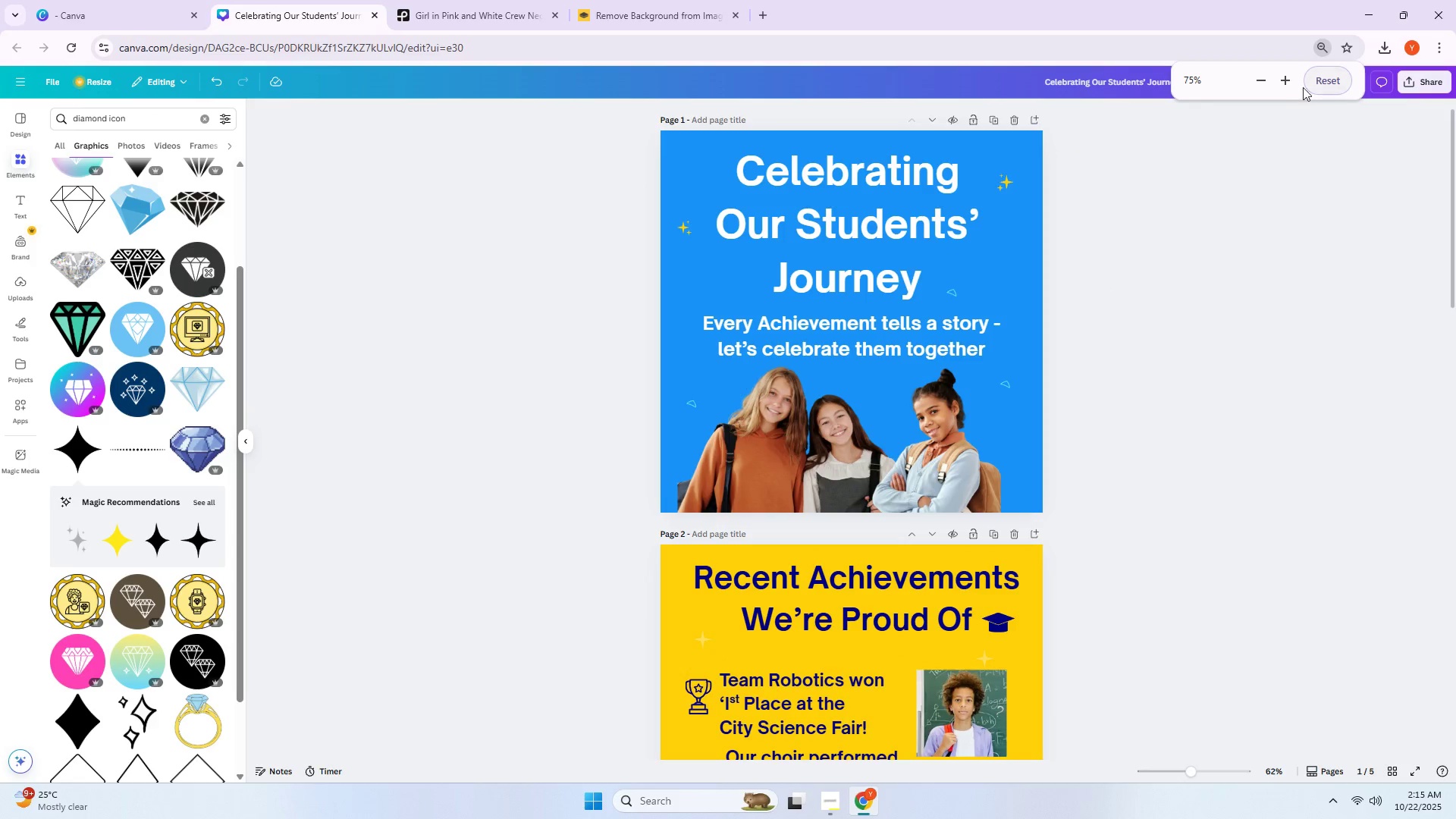 
double_click([1290, 83])
 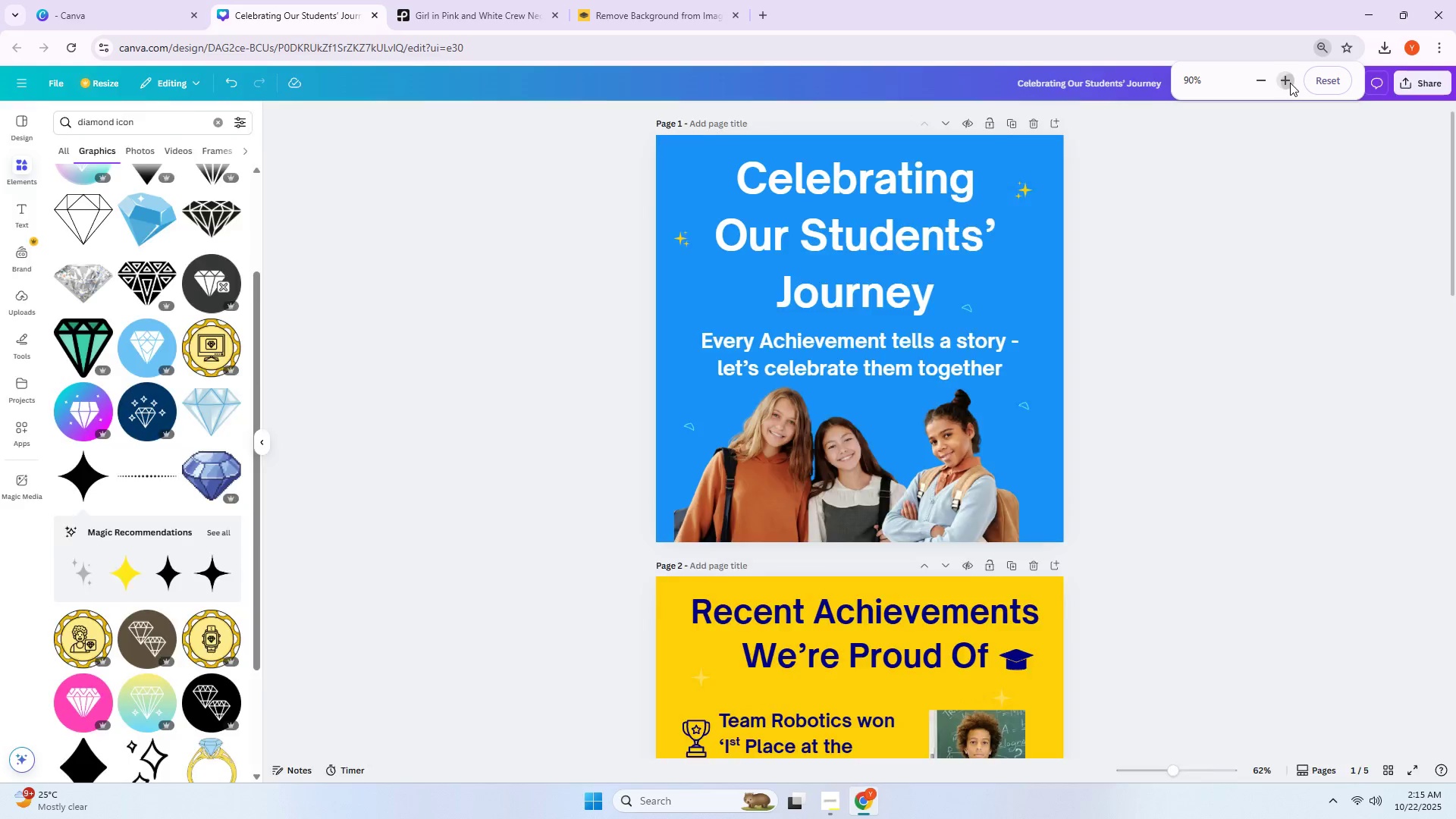 
triple_click([1290, 83])
 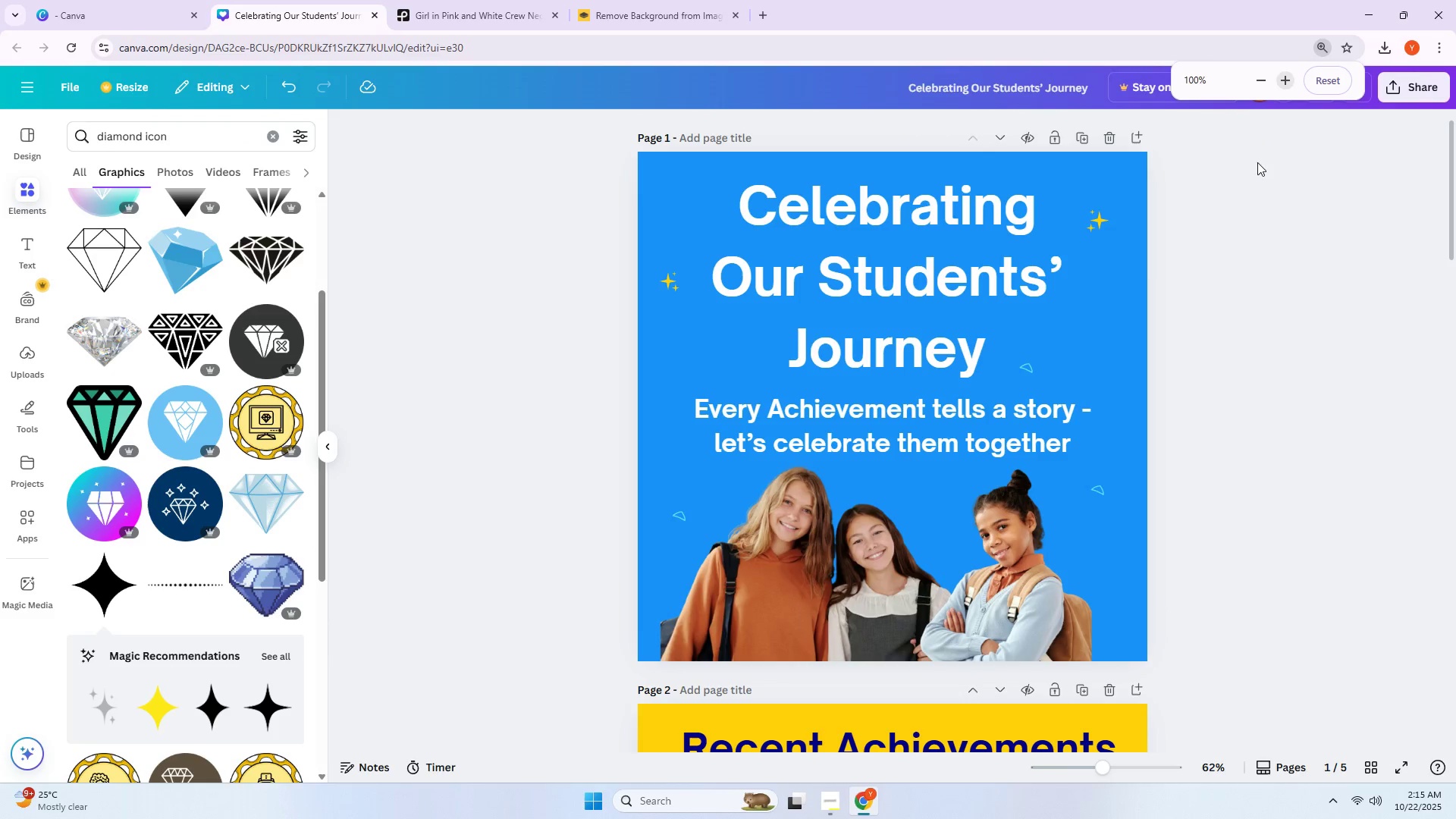 
hold_key(key=ControlLeft, duration=0.82)
scroll: coordinate [749, 400], scroll_direction: down, amount: 3.0
 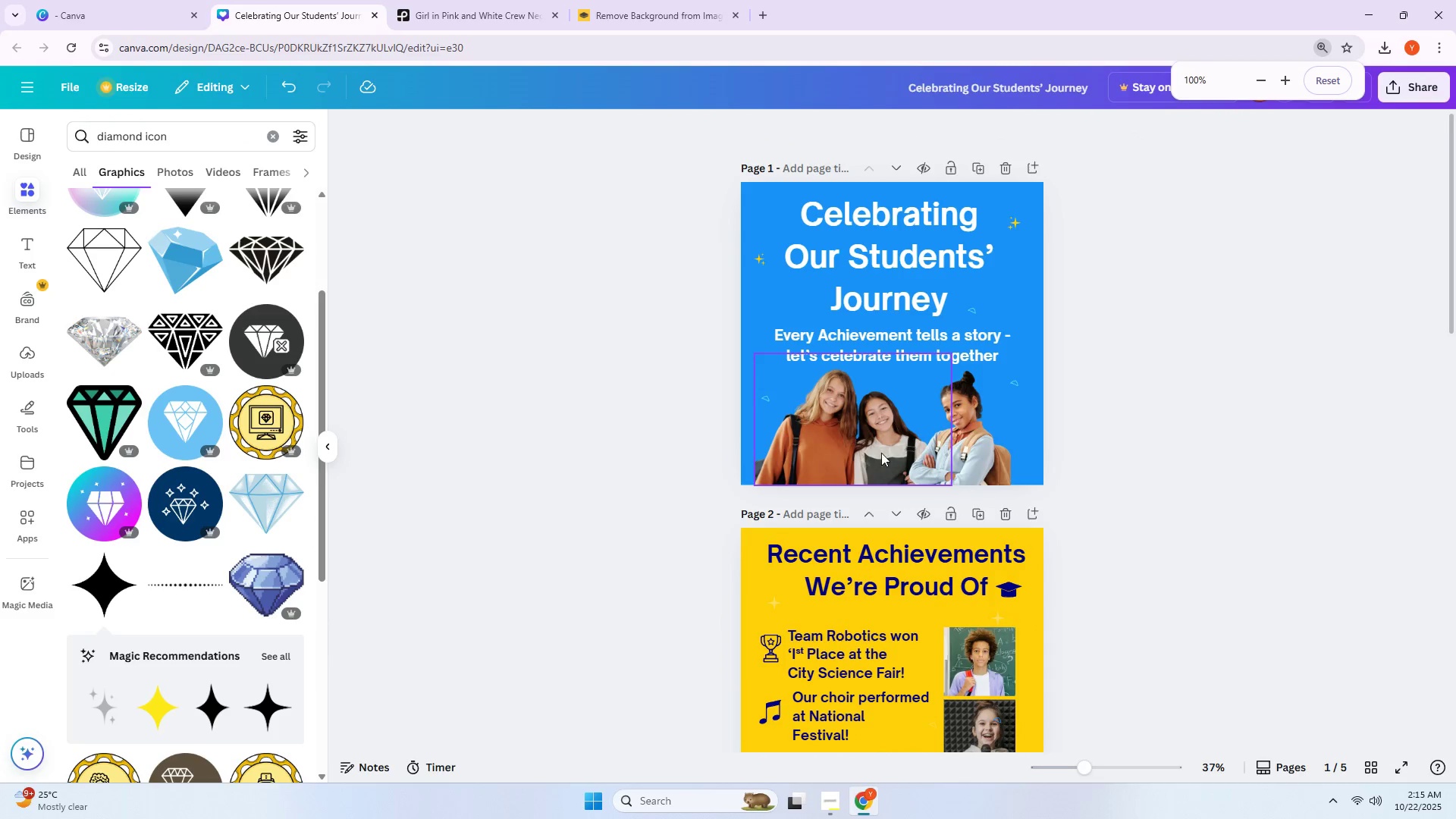 
key(Control+ControlLeft)
 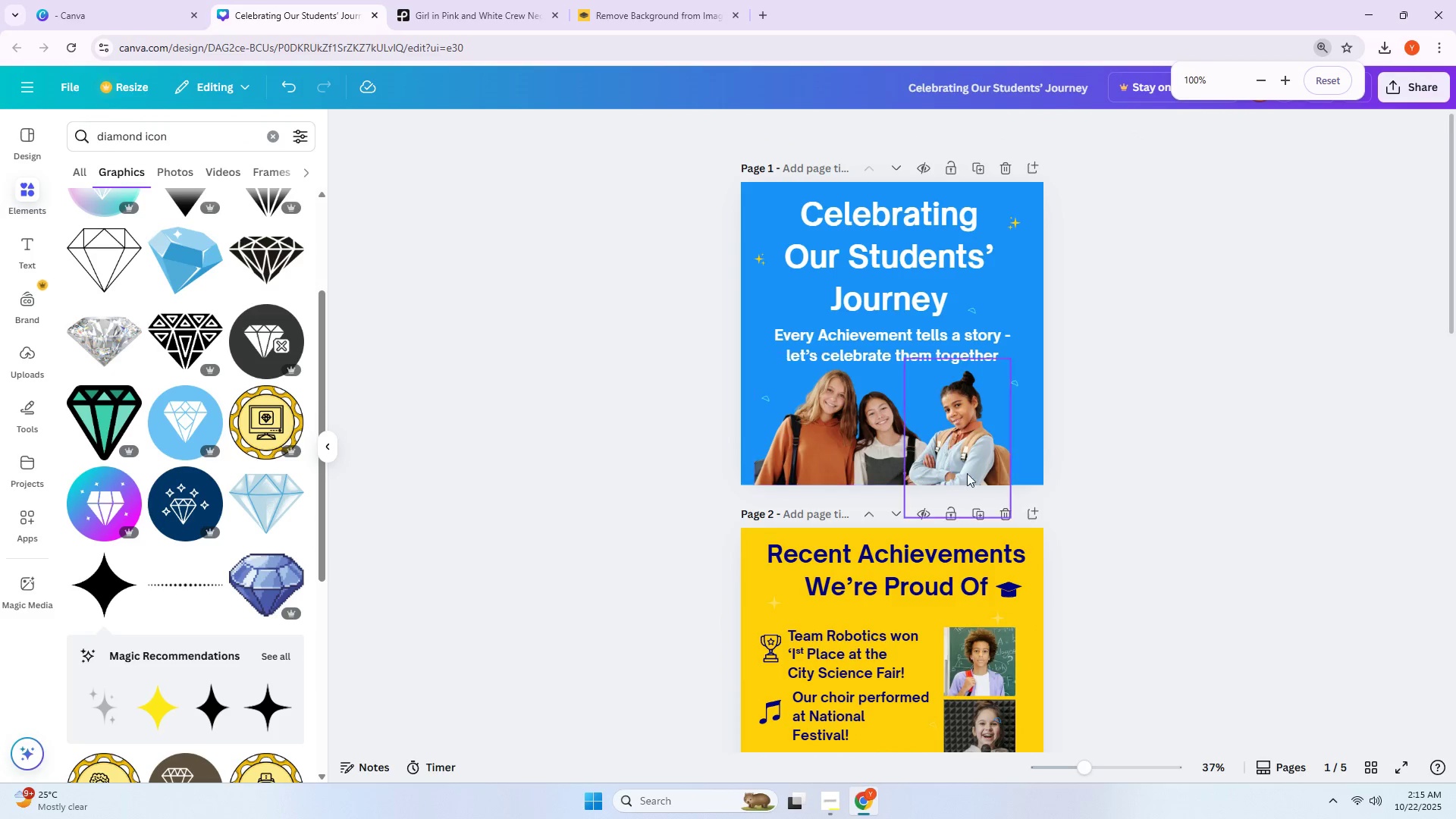 
scroll: coordinate [898, 389], scroll_direction: up, amount: 6.0
 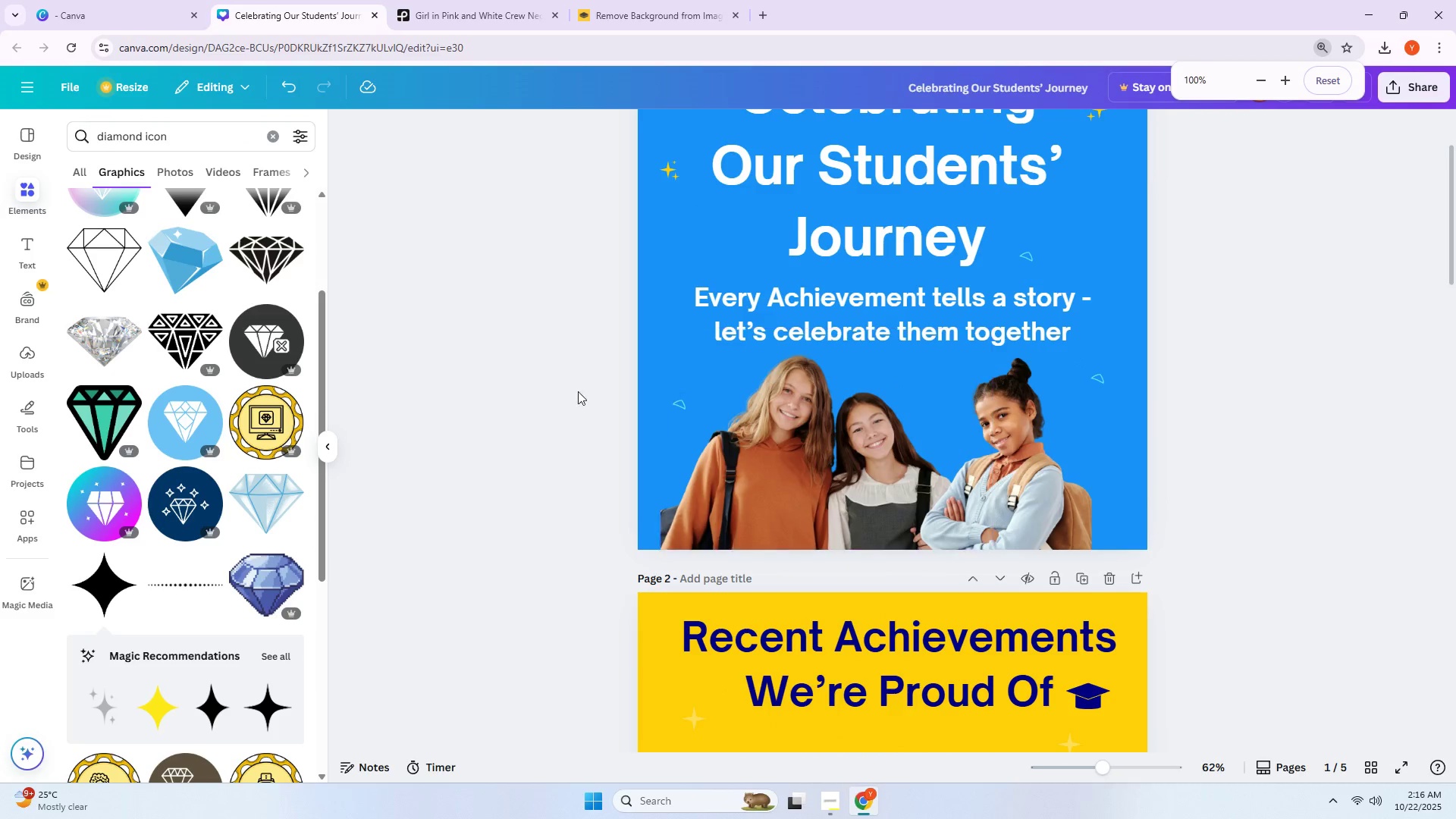 
hold_key(key=ControlLeft, duration=0.37)
 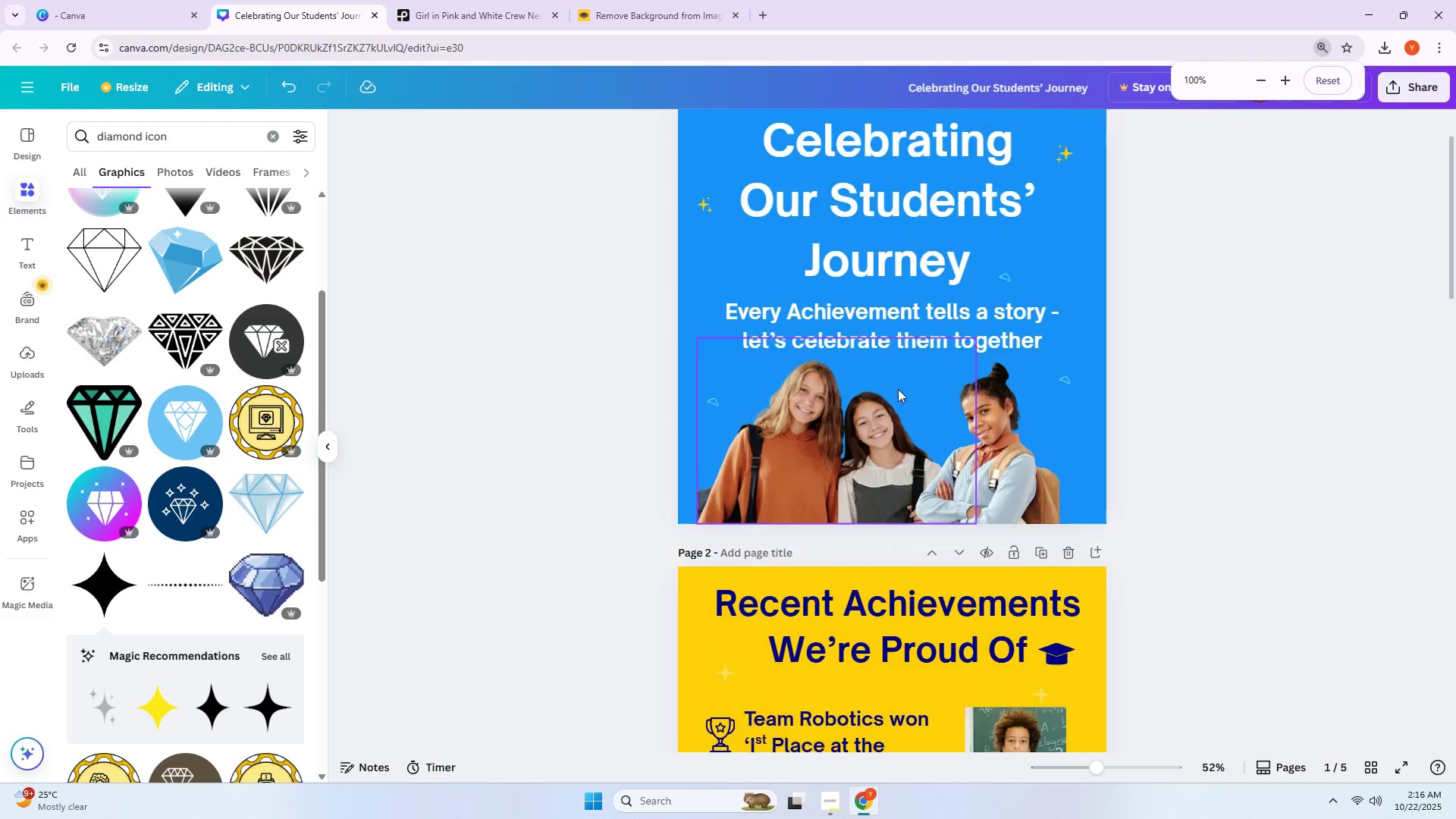 
key(Control+ControlLeft)
 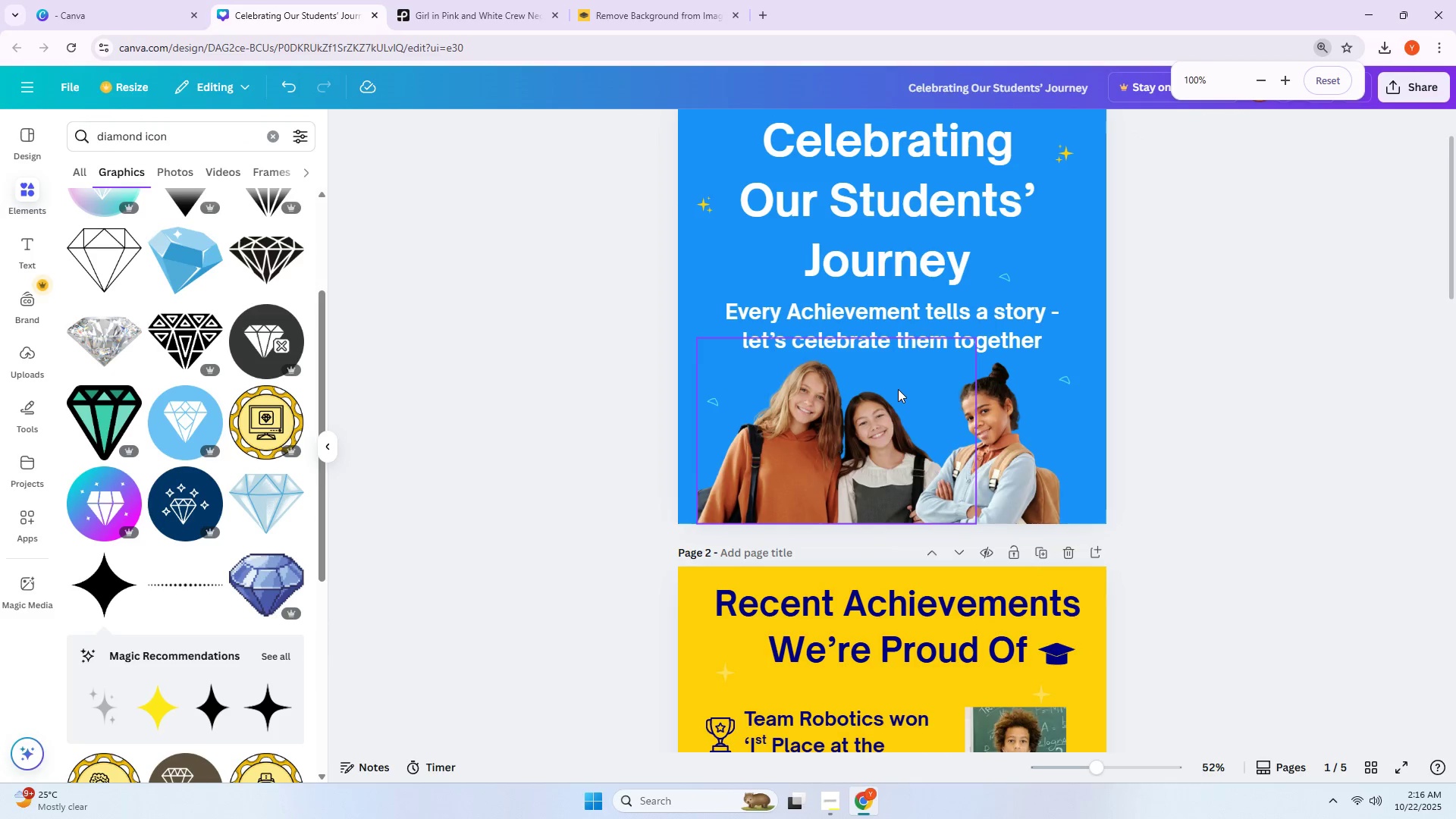 
hold_key(key=ControlLeft, duration=0.34)
 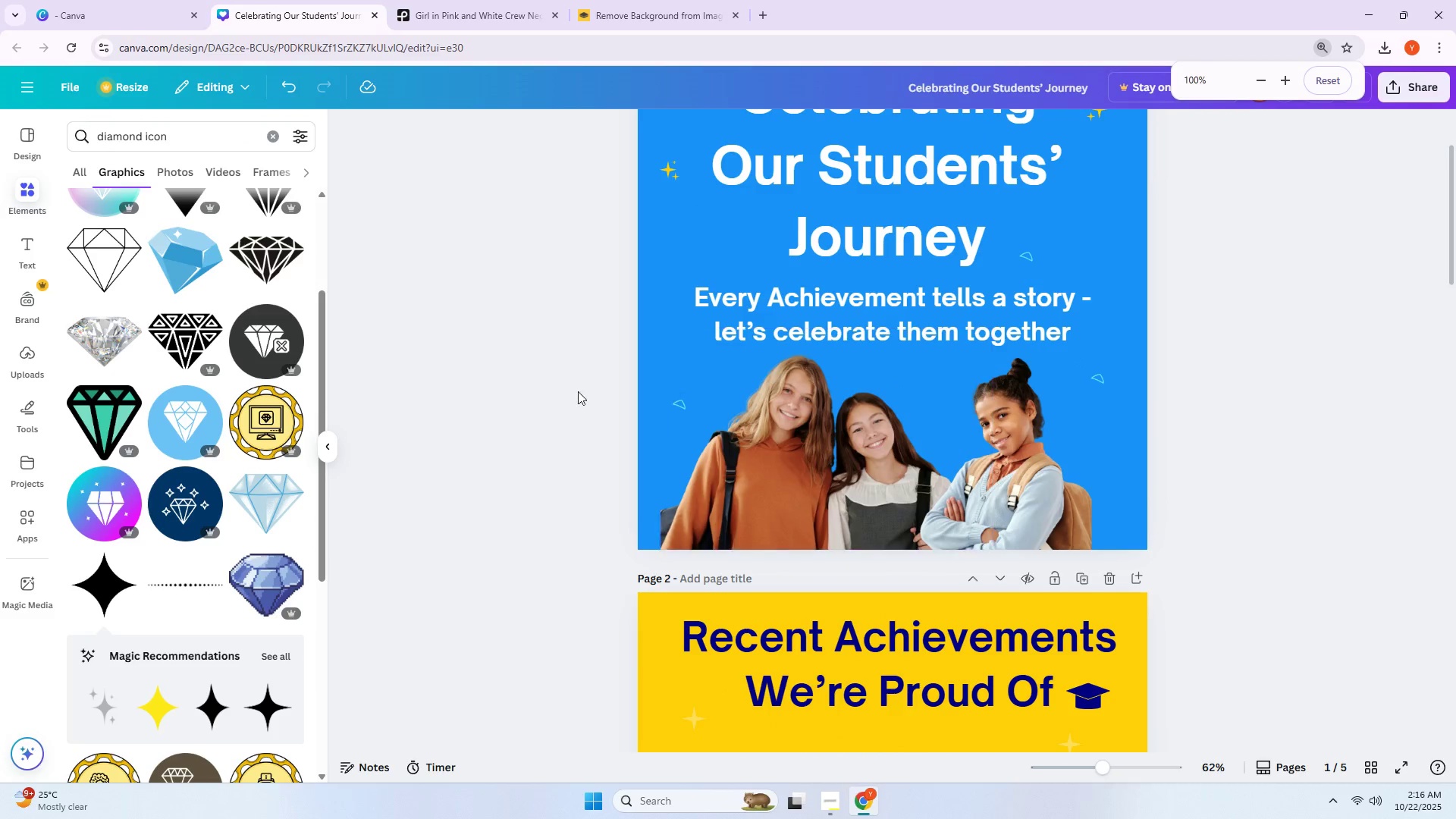 
left_click([535, 395])
 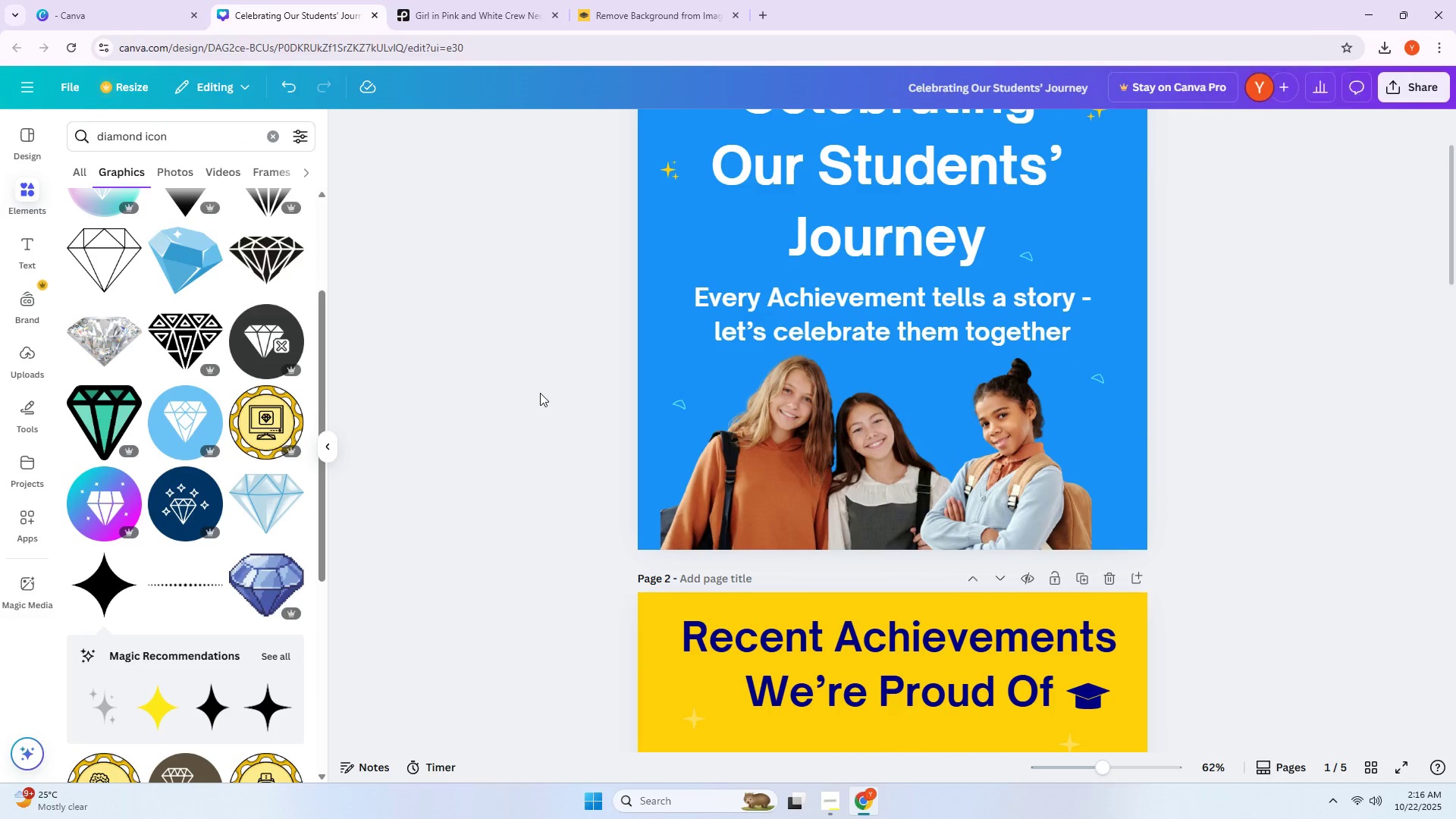 
scroll: coordinate [540, 394], scroll_direction: down, amount: 6.0
 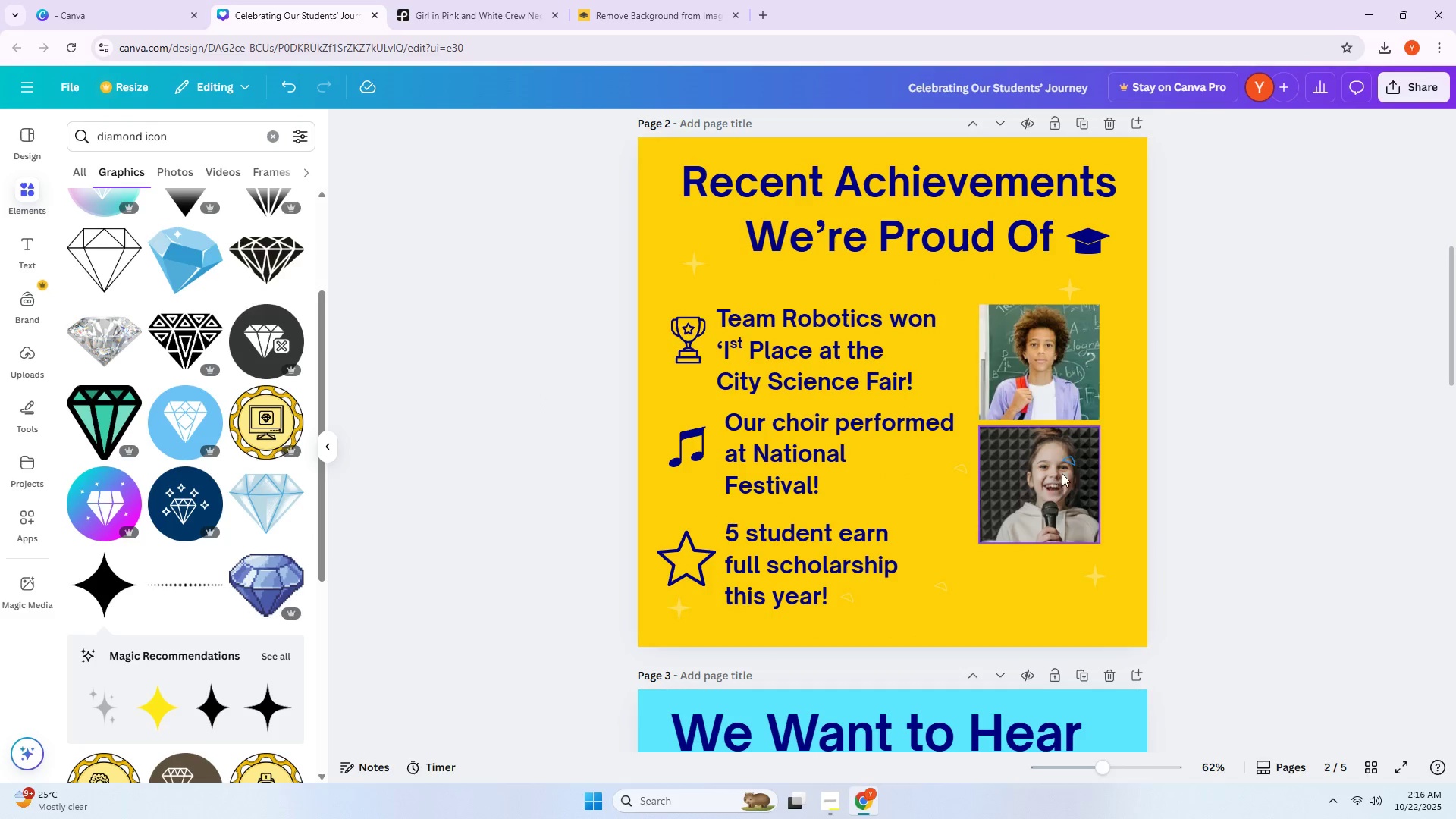 
left_click_drag(start_coordinate=[1066, 460], to_coordinate=[1015, 579])
 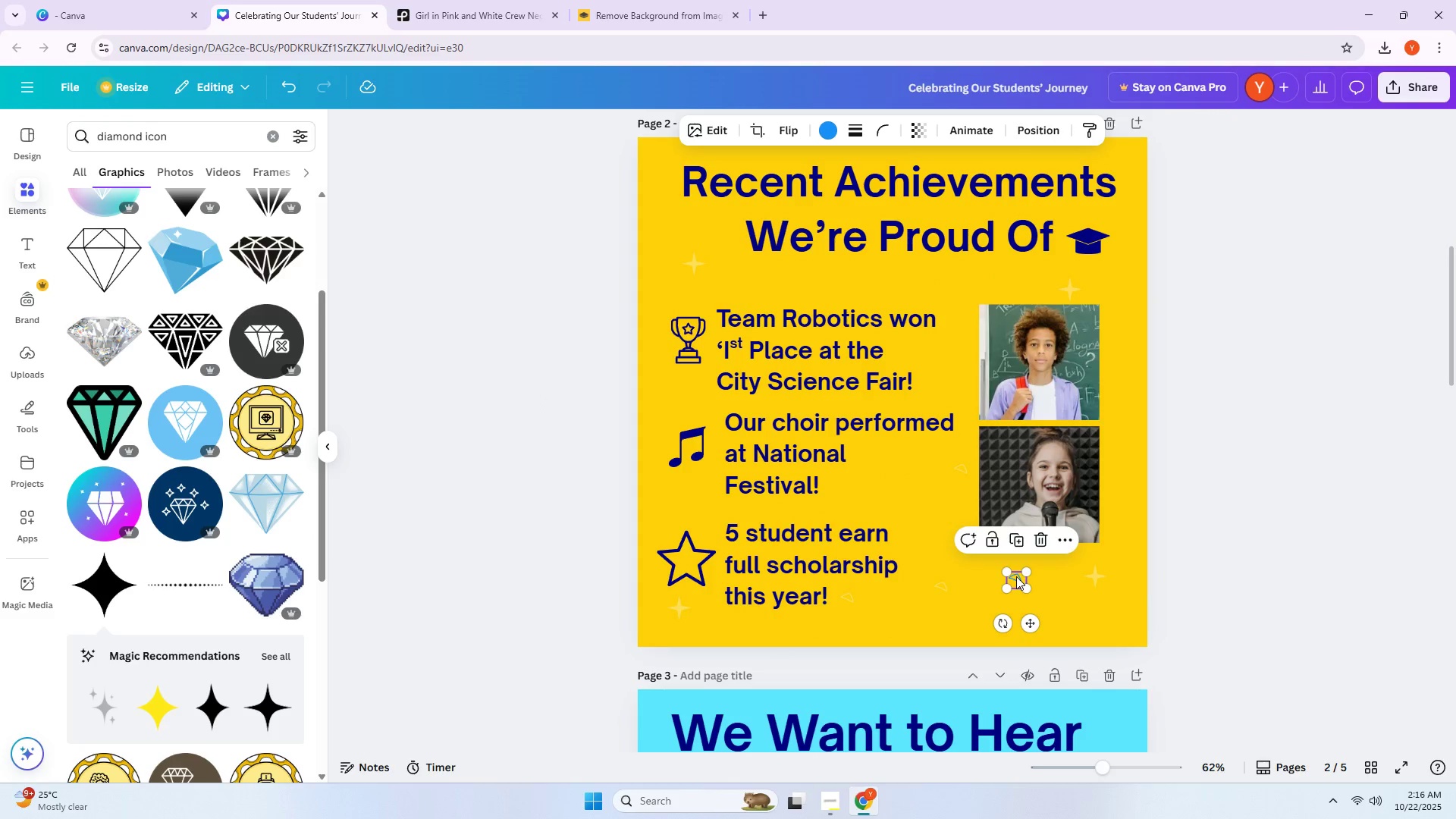 
key(Delete)